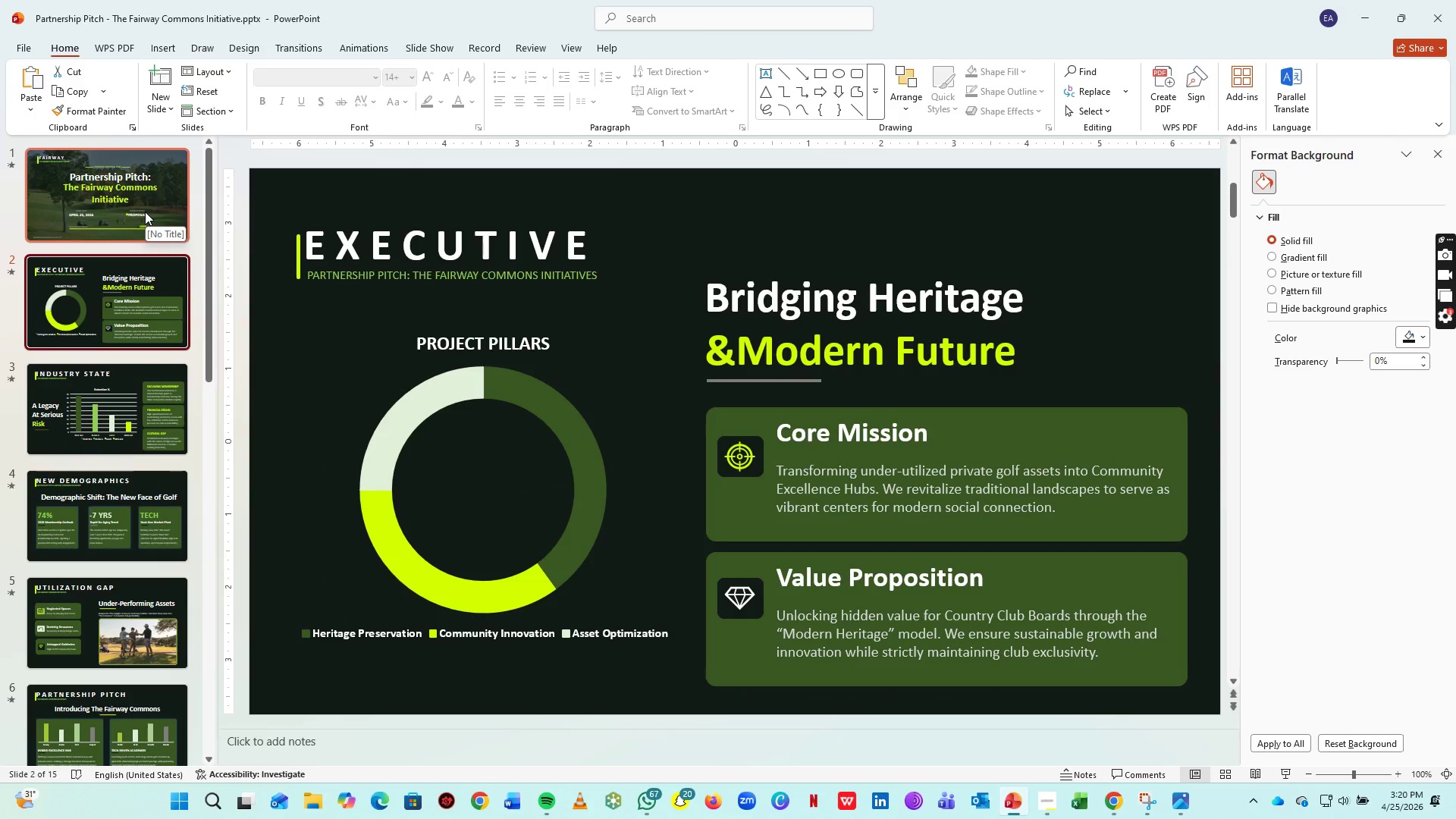 
left_click([145, 212])
 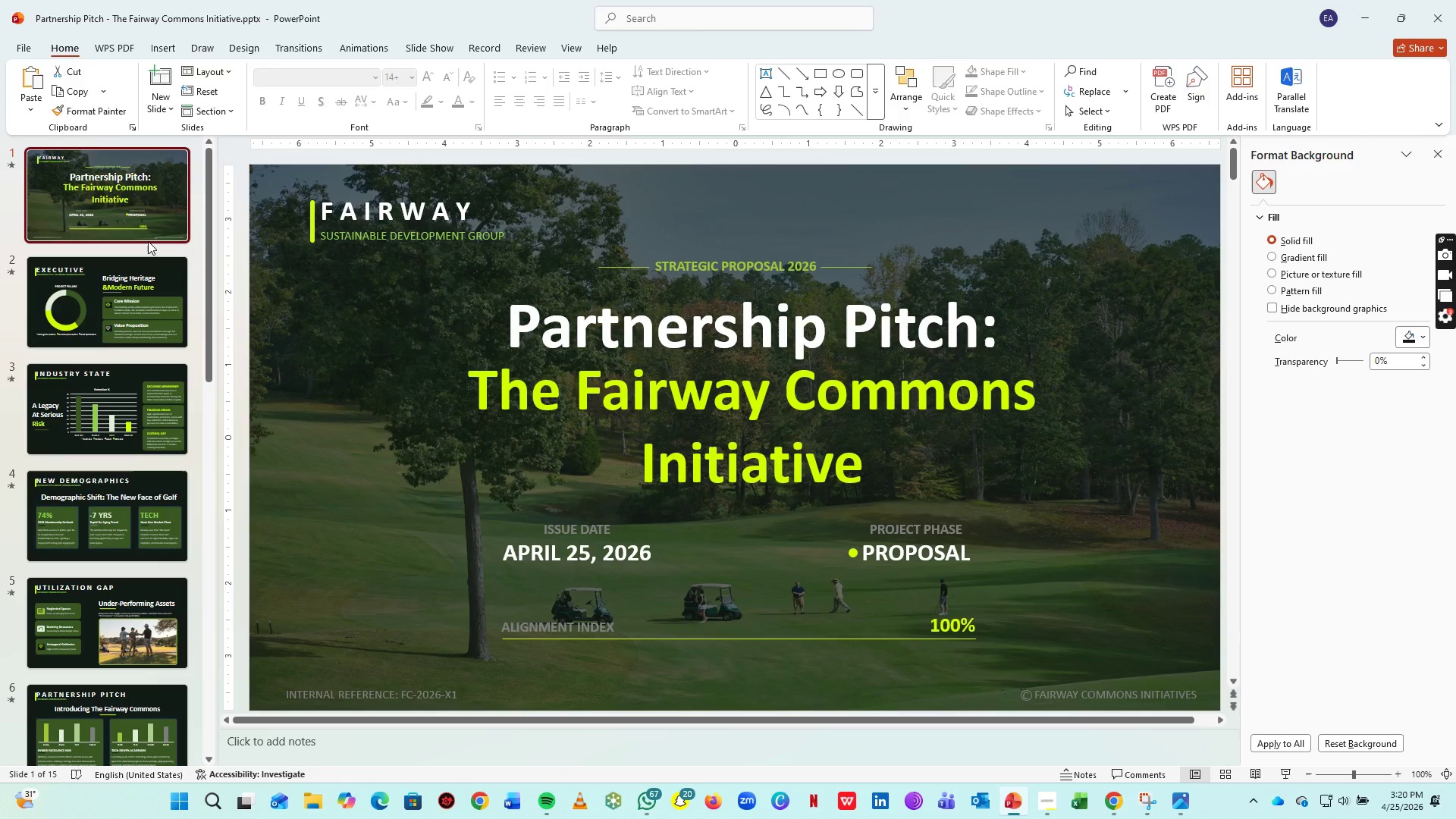 
wait(33.0)
 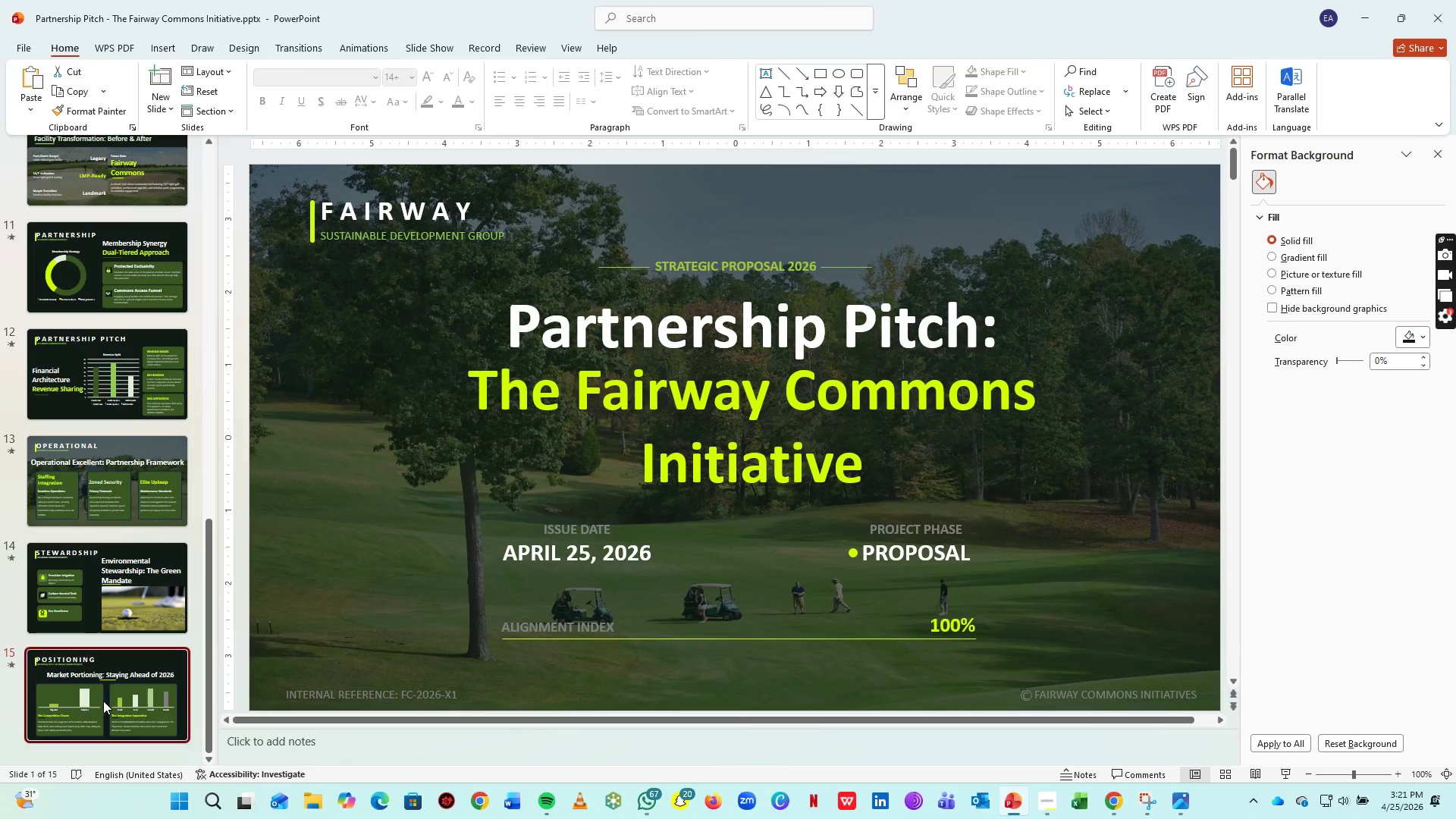 
left_click([103, 701])
 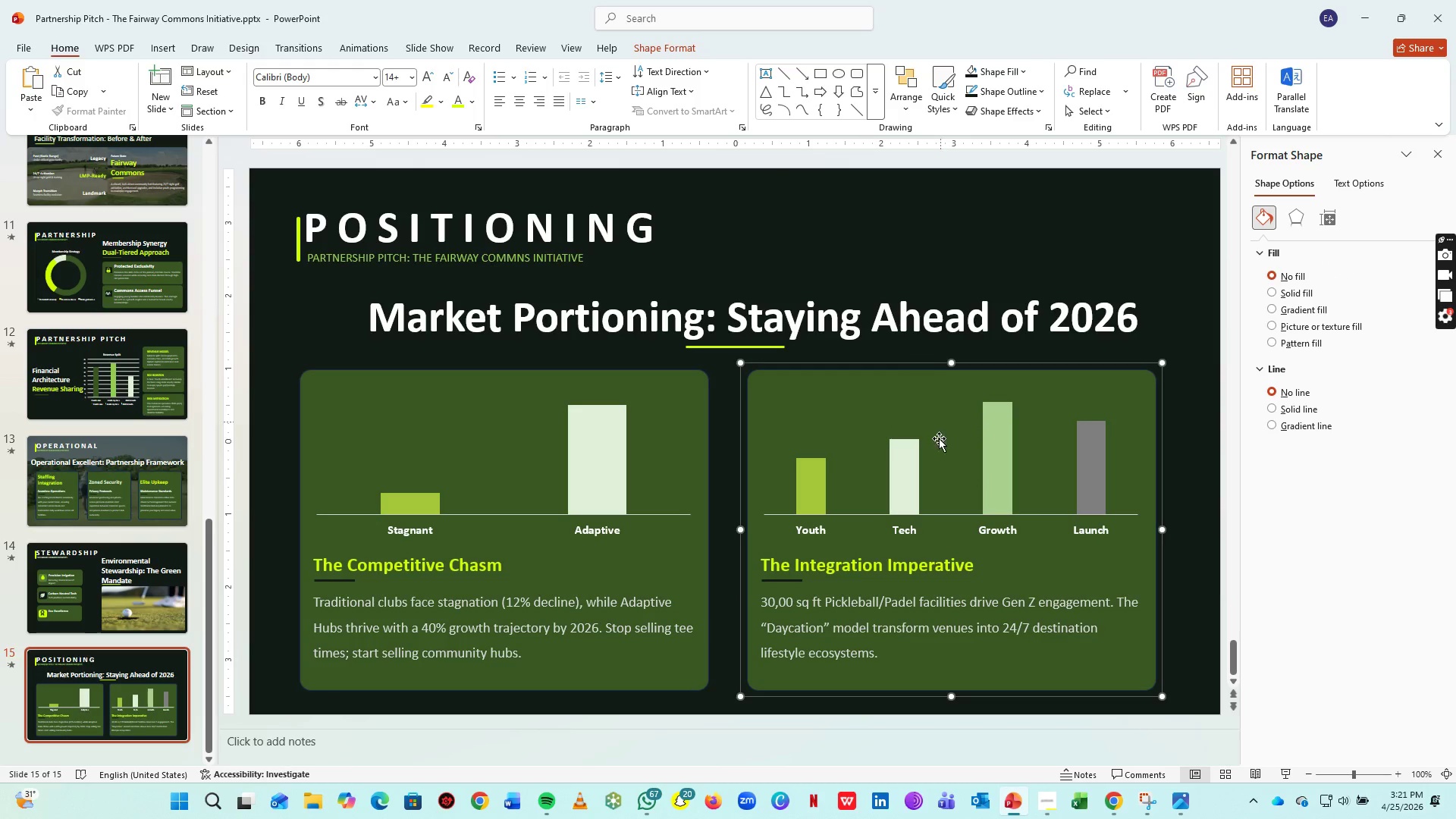 
scroll: coordinate [58, 730], scroll_direction: down, amount: 34.0
 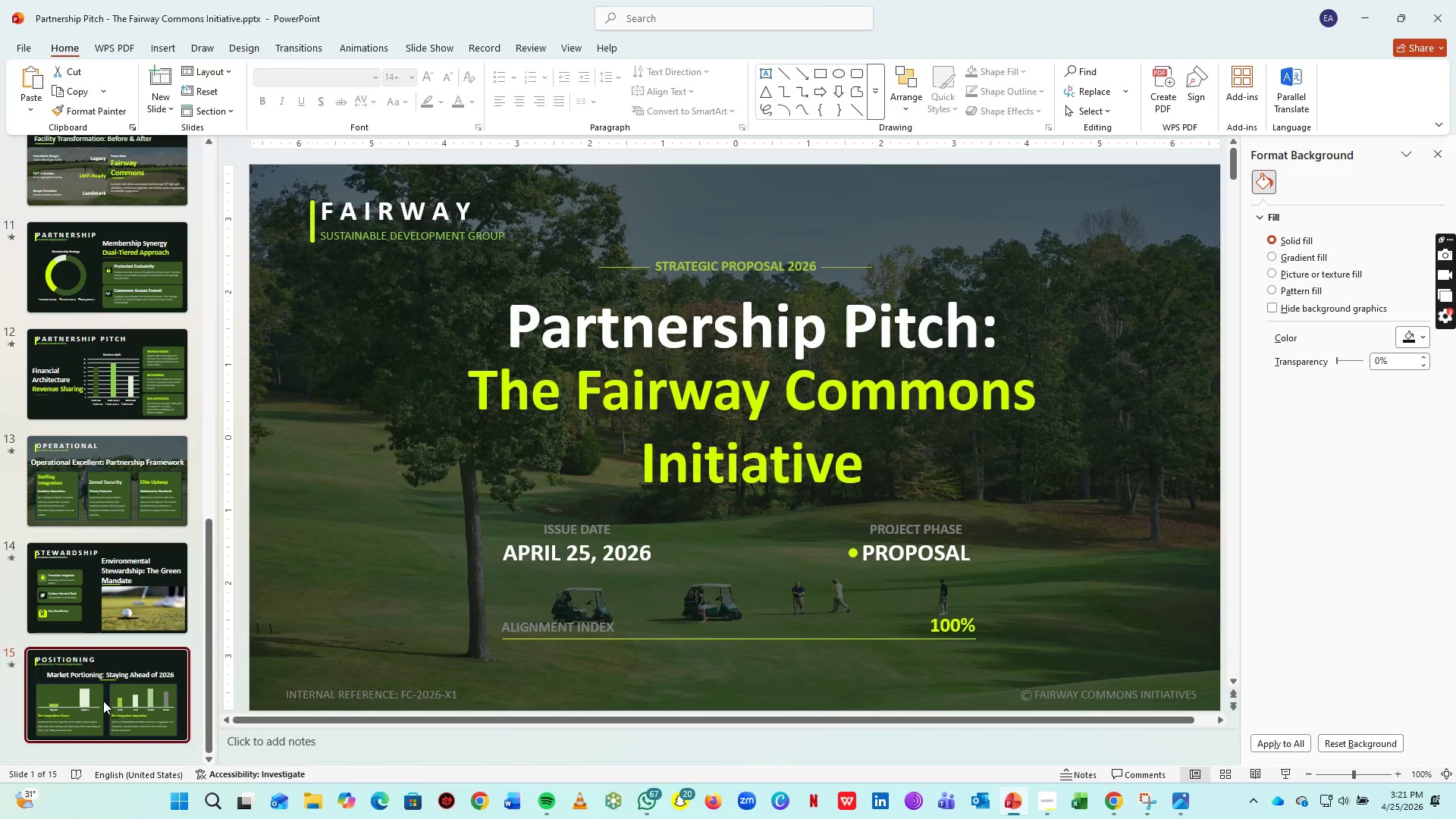 
left_click([908, 459])
 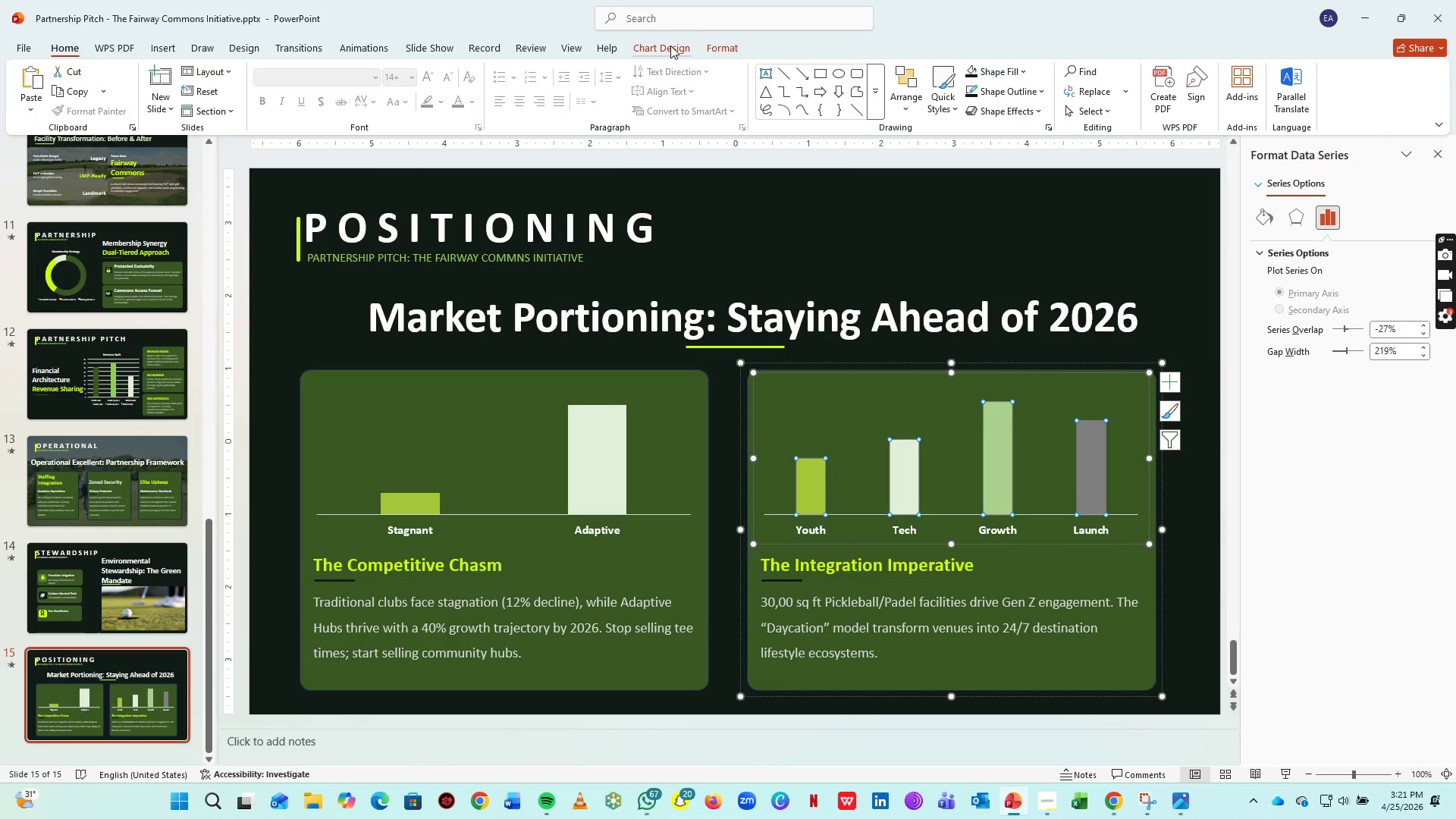 
left_click([670, 46])
 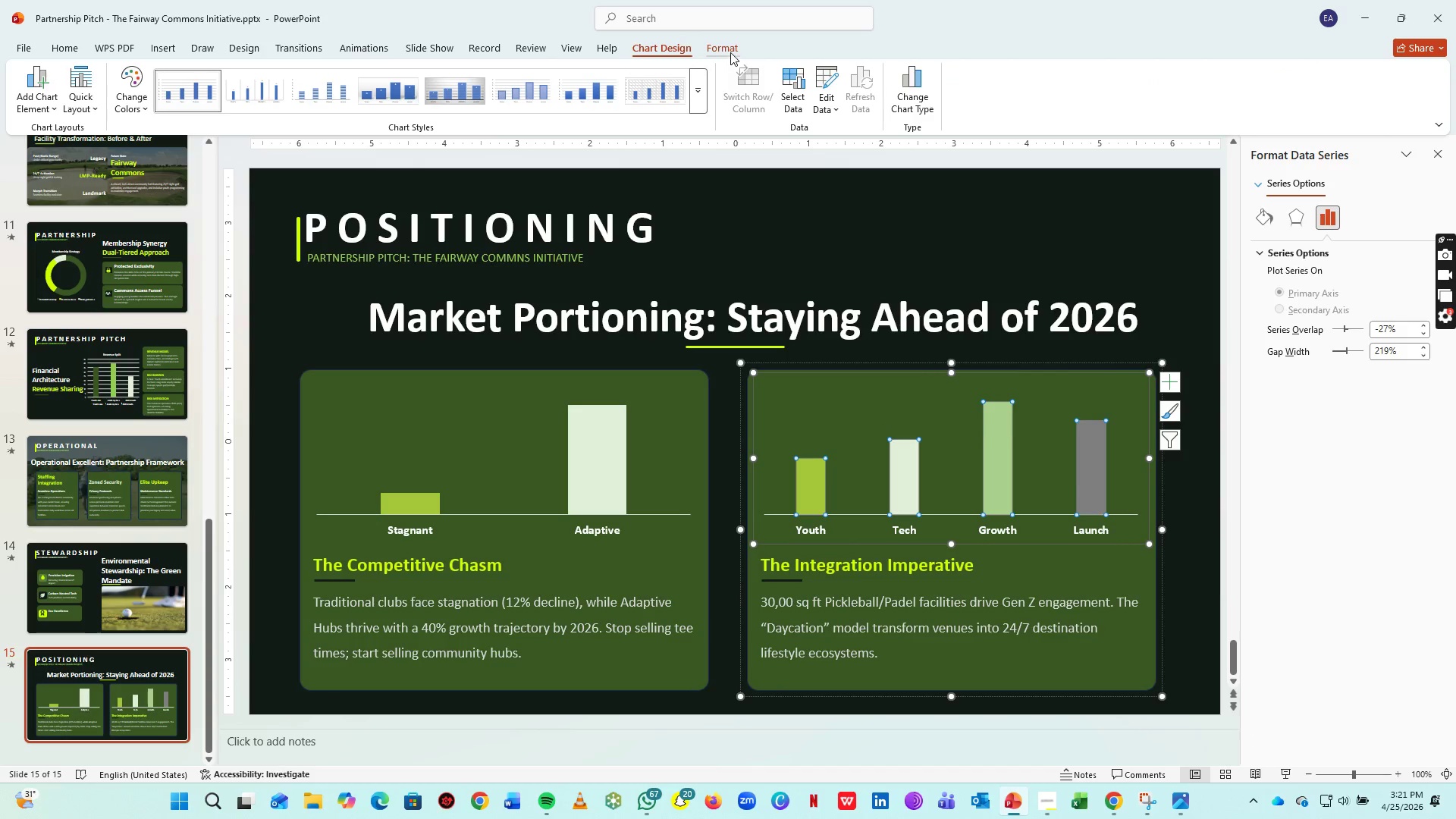 
left_click_drag(start_coordinate=[730, 52], to_coordinate=[673, 49])
 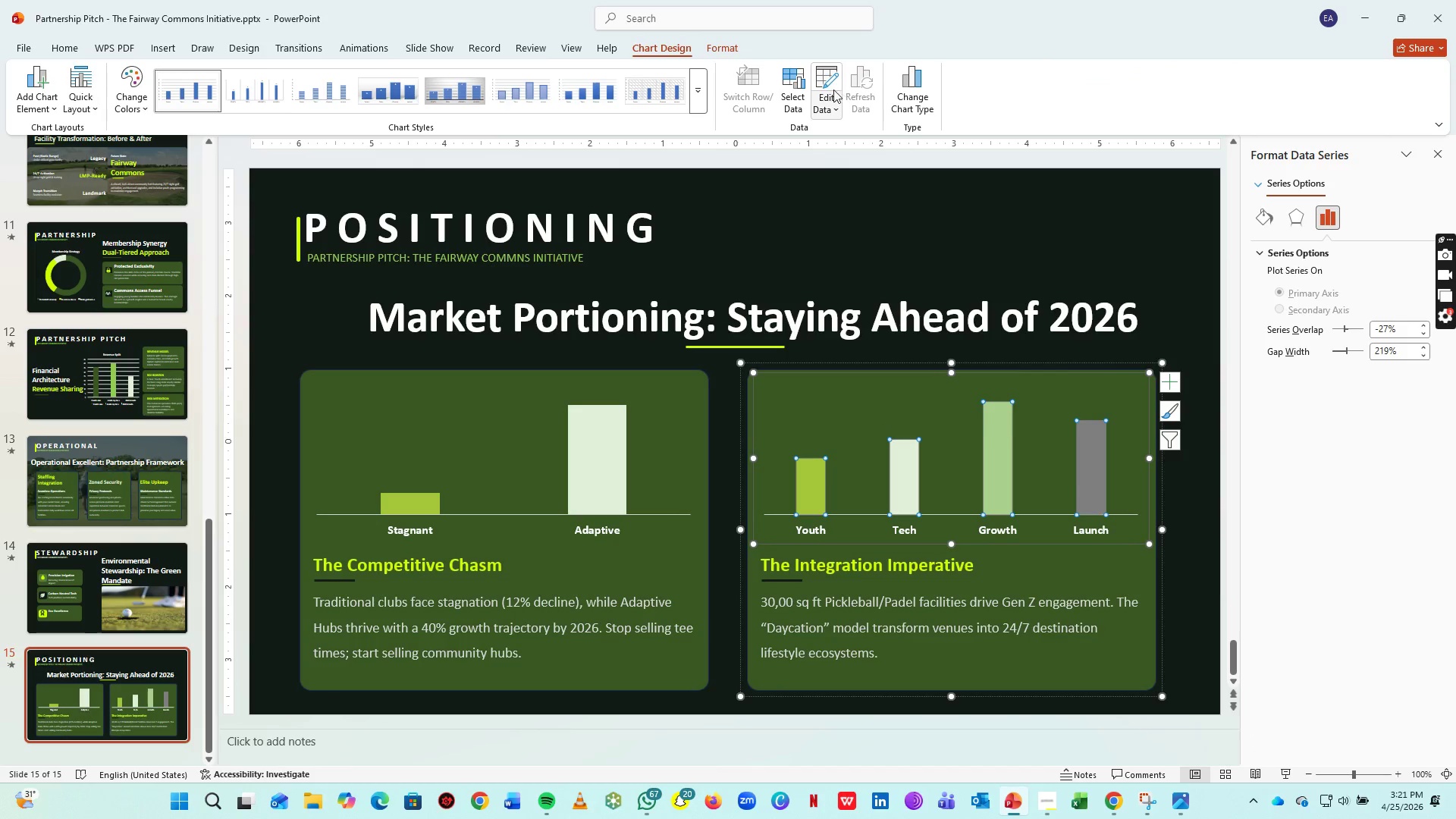 
left_click([673, 49])
 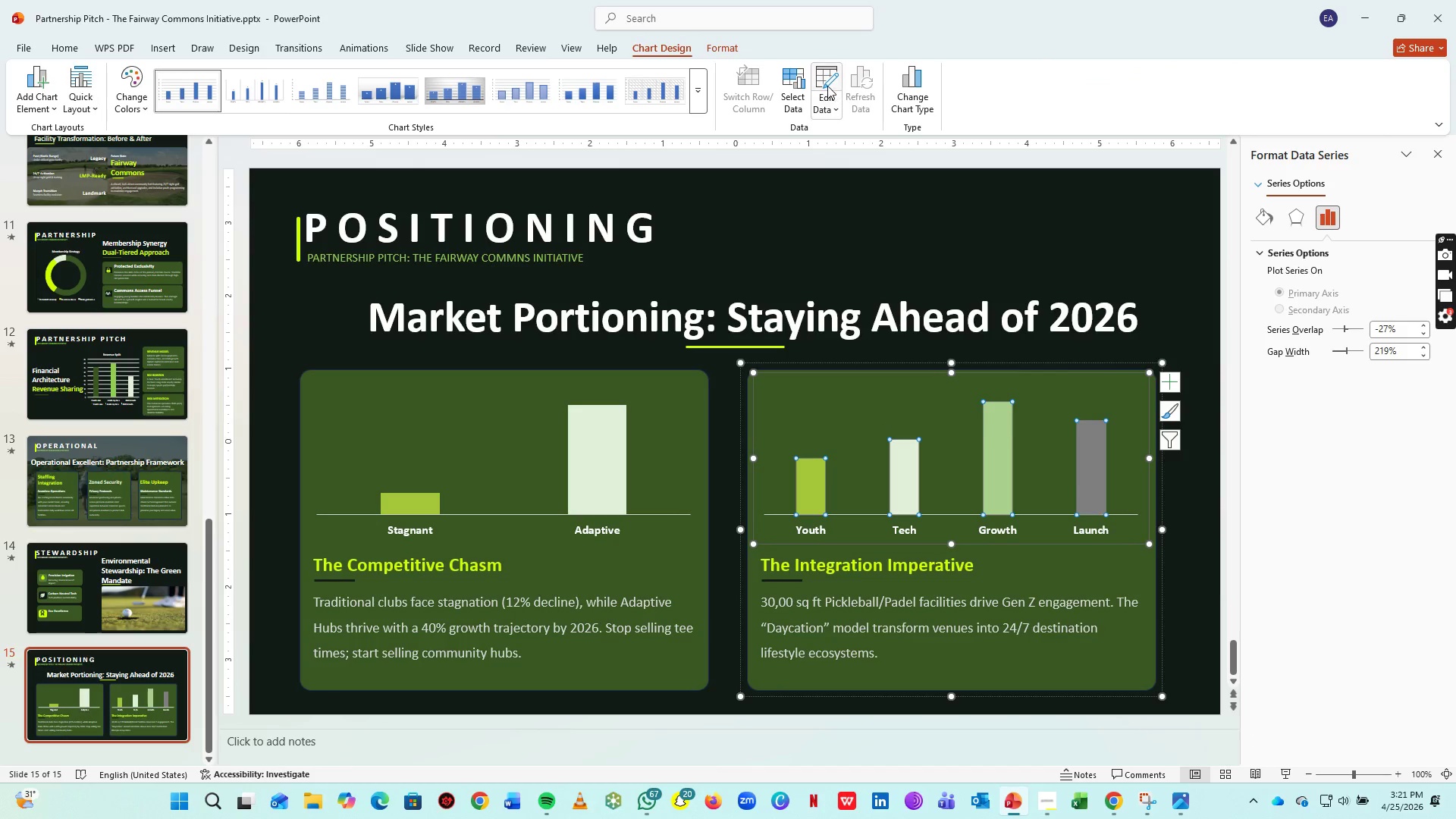 
left_click([827, 84])
 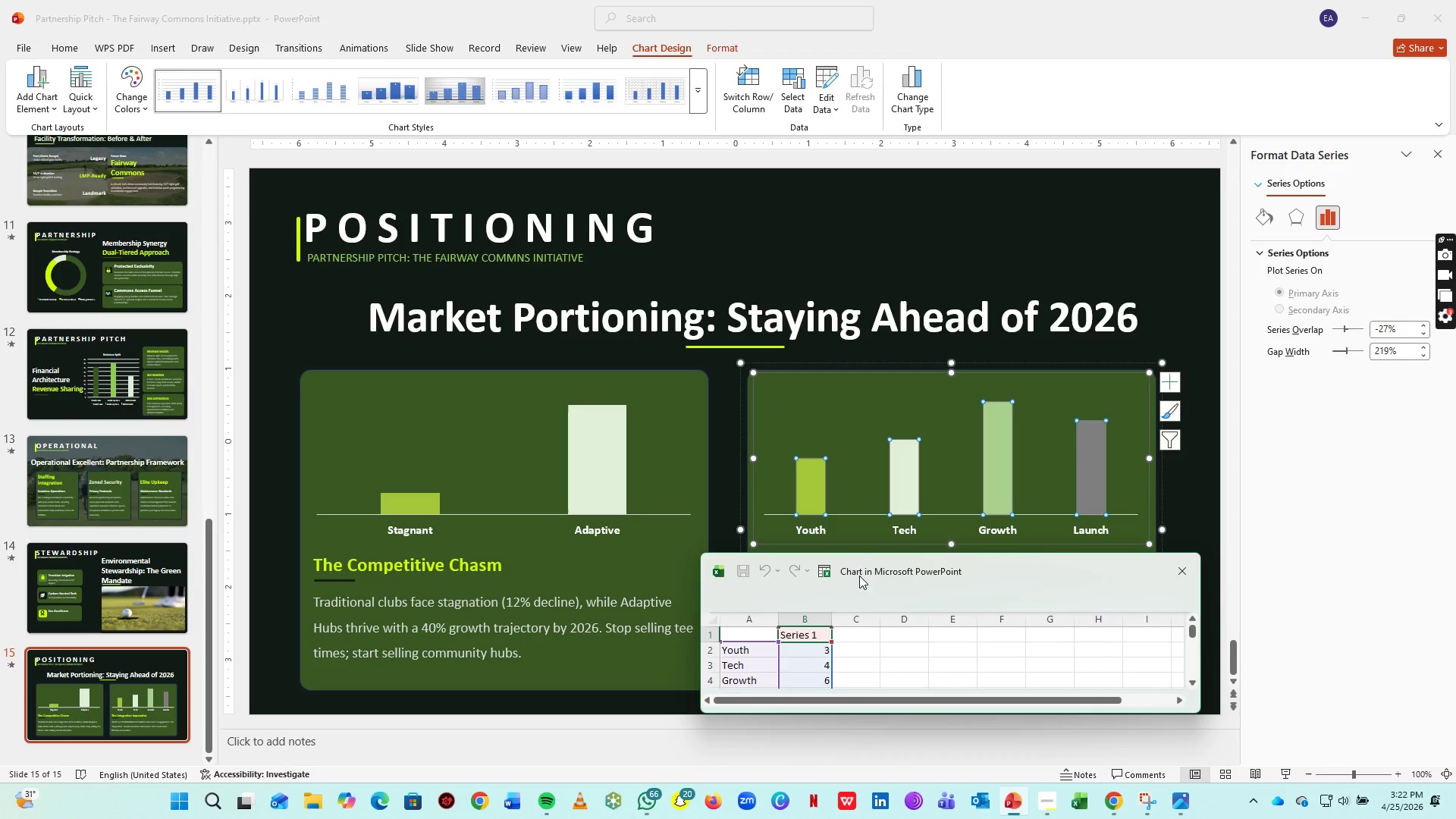 
wait(70.83)
 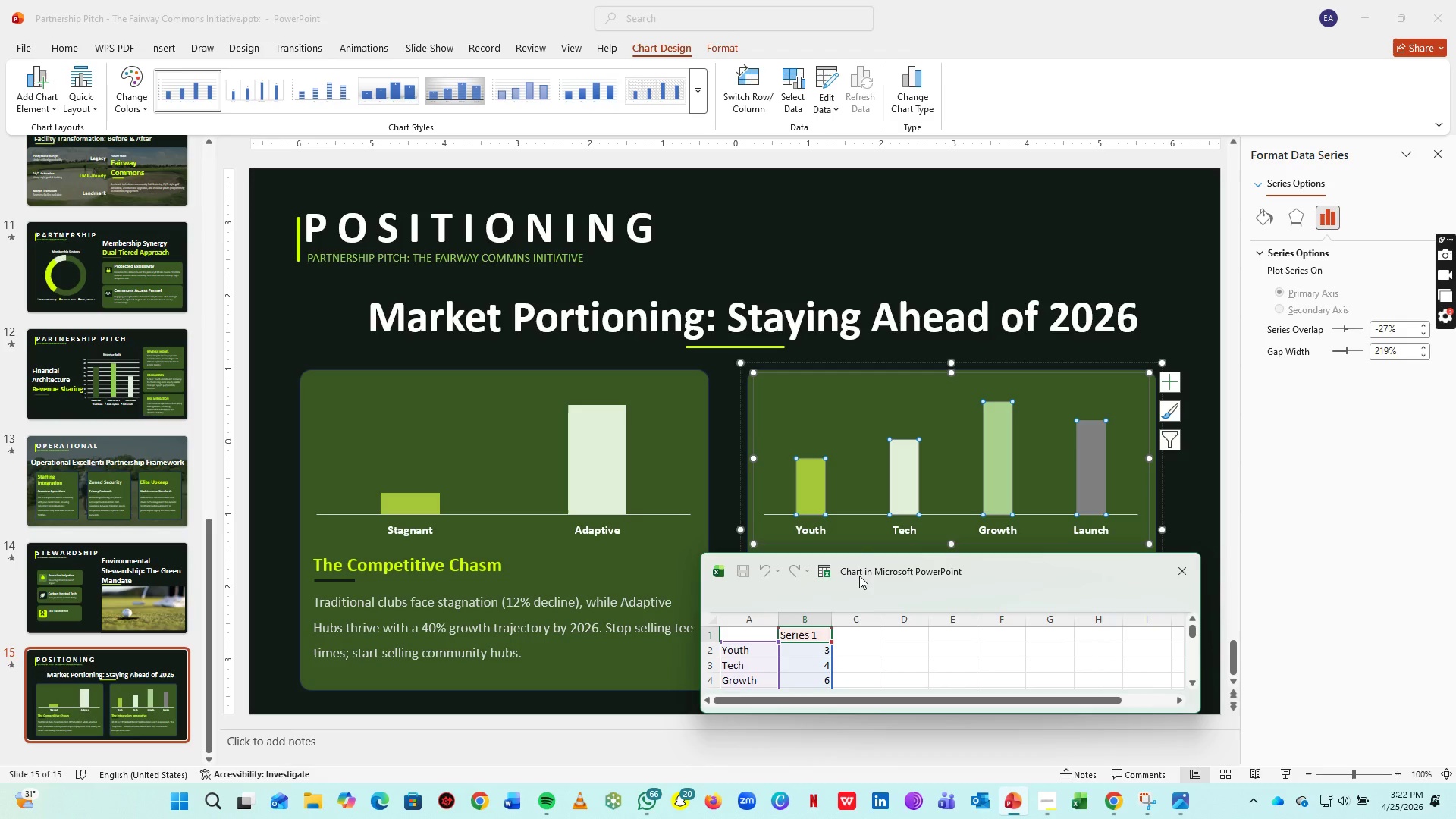 
scroll: coordinate [900, 652], scroll_direction: down, amount: 2.0
 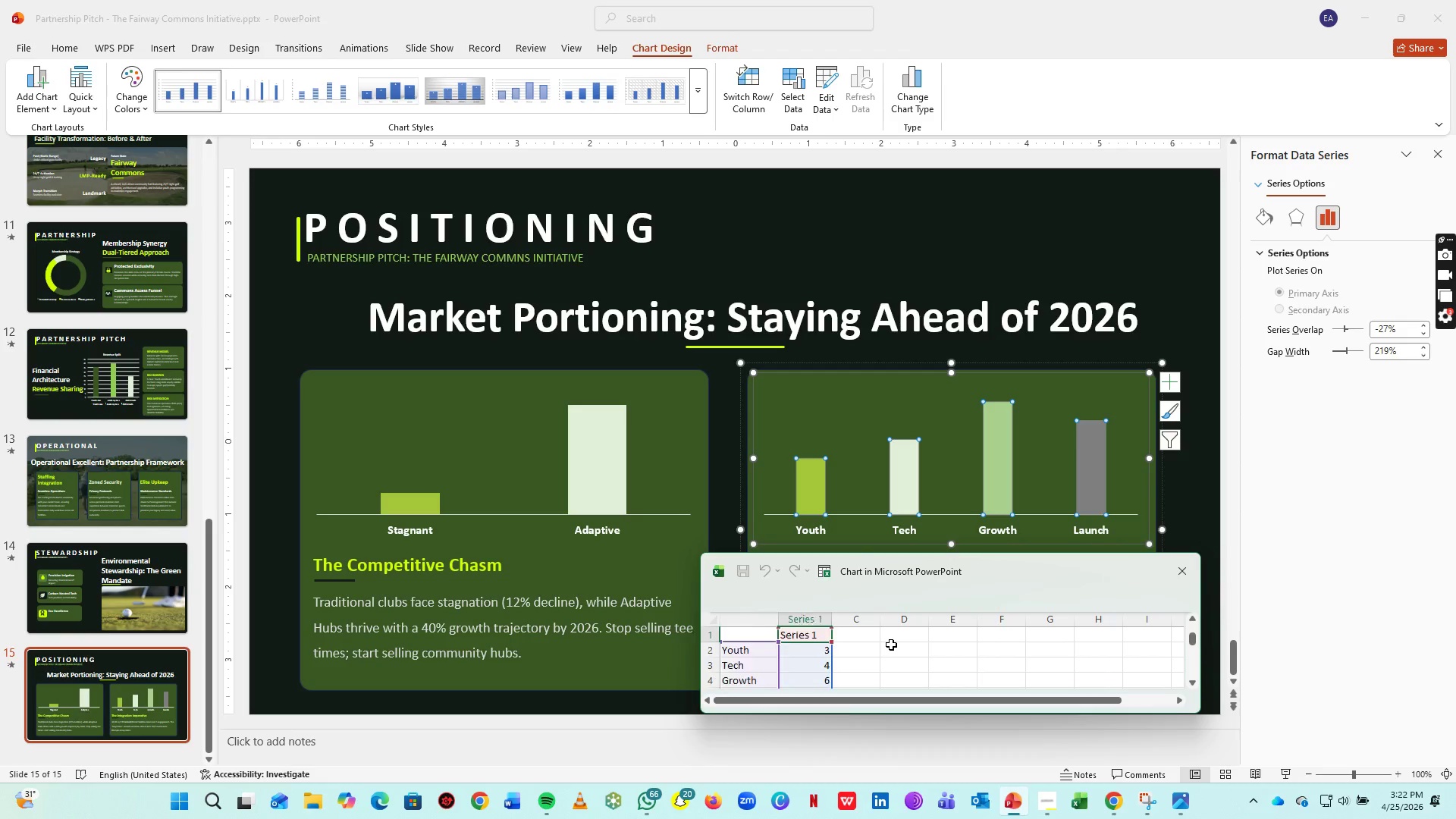 
scroll: coordinate [891, 645], scroll_direction: up, amount: 3.0
 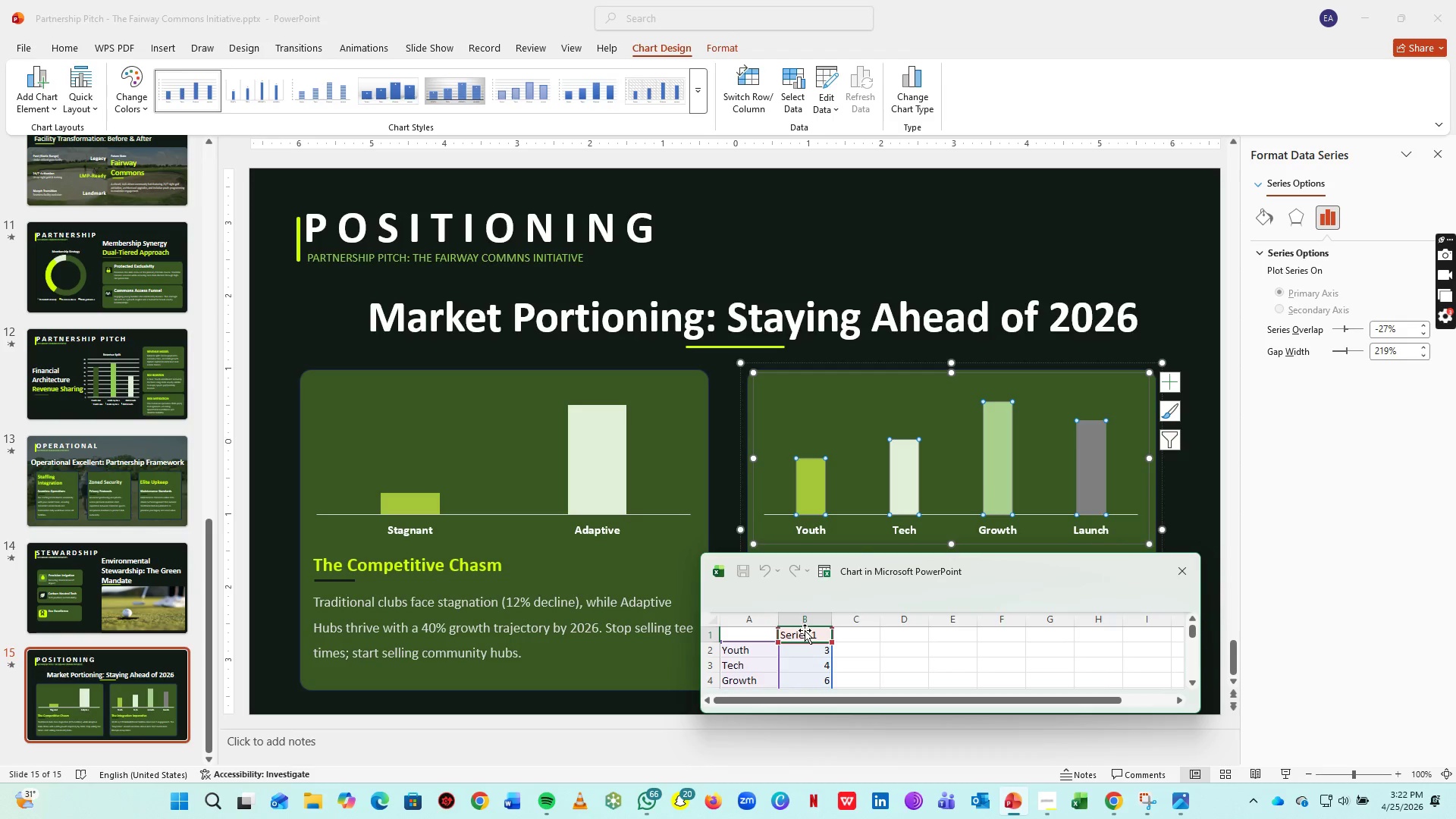 
left_click([805, 630])
 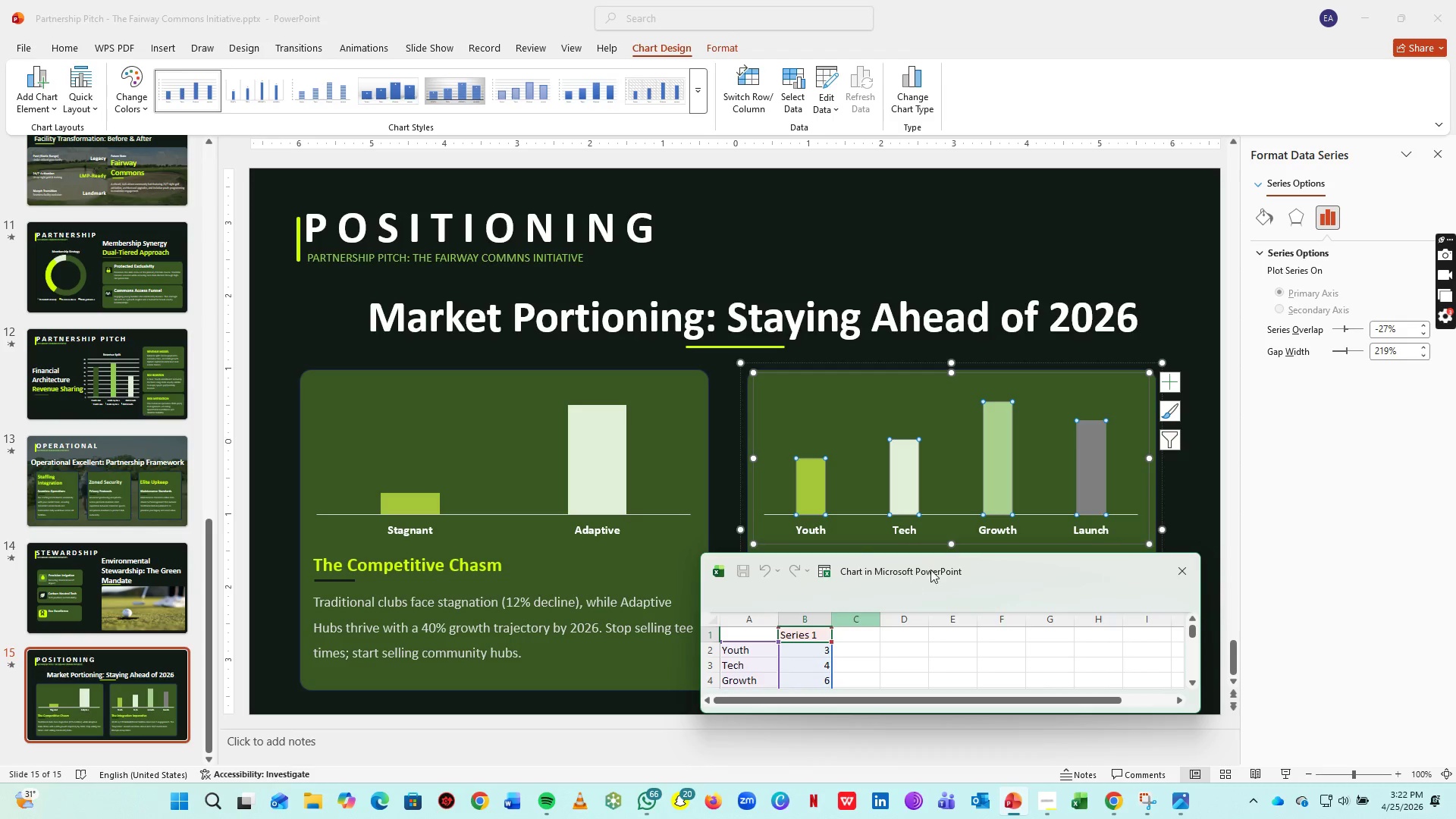 
left_click_drag(start_coordinate=[945, 560], to_coordinate=[926, 411])
 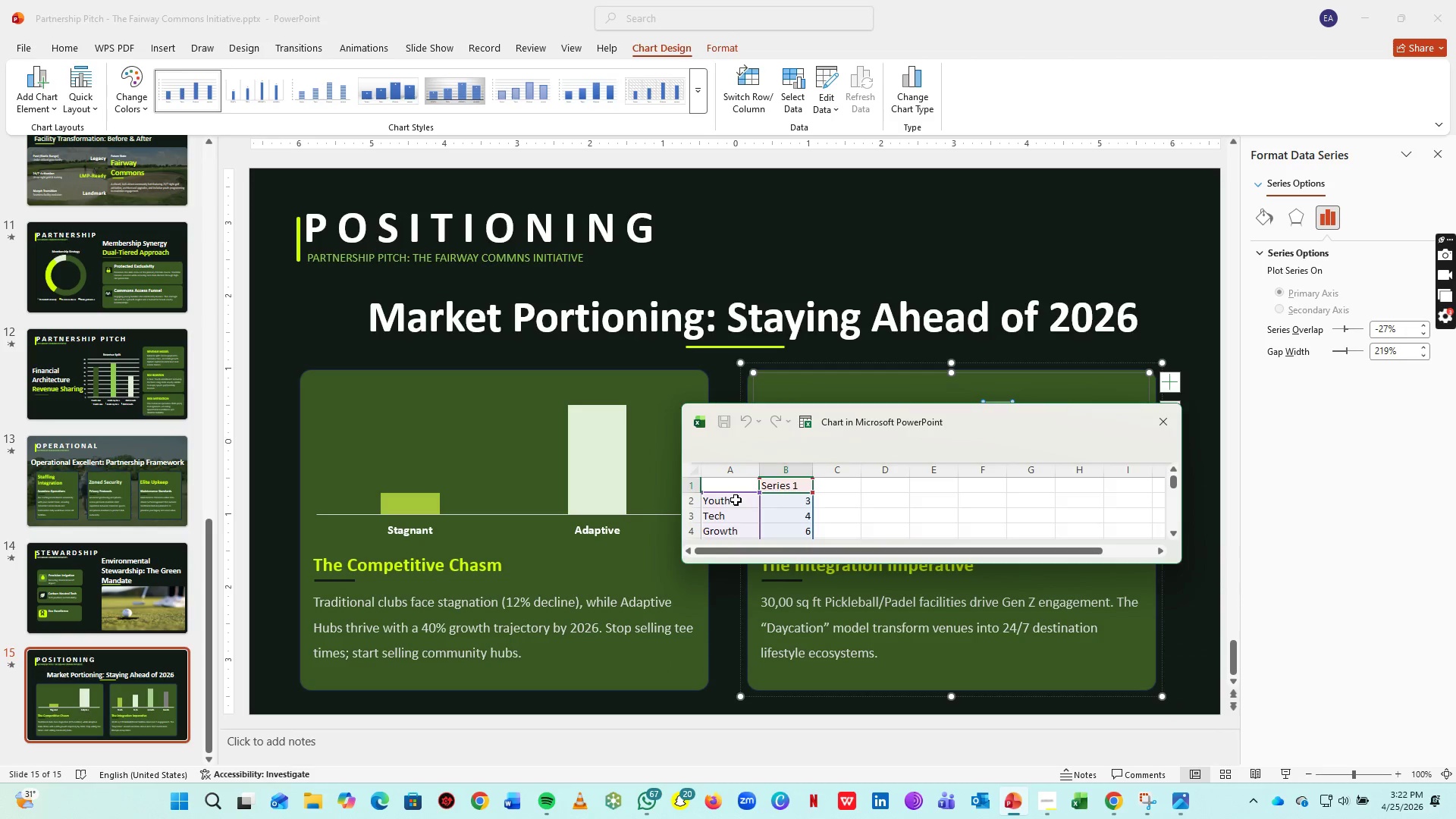 
left_click([736, 500])
 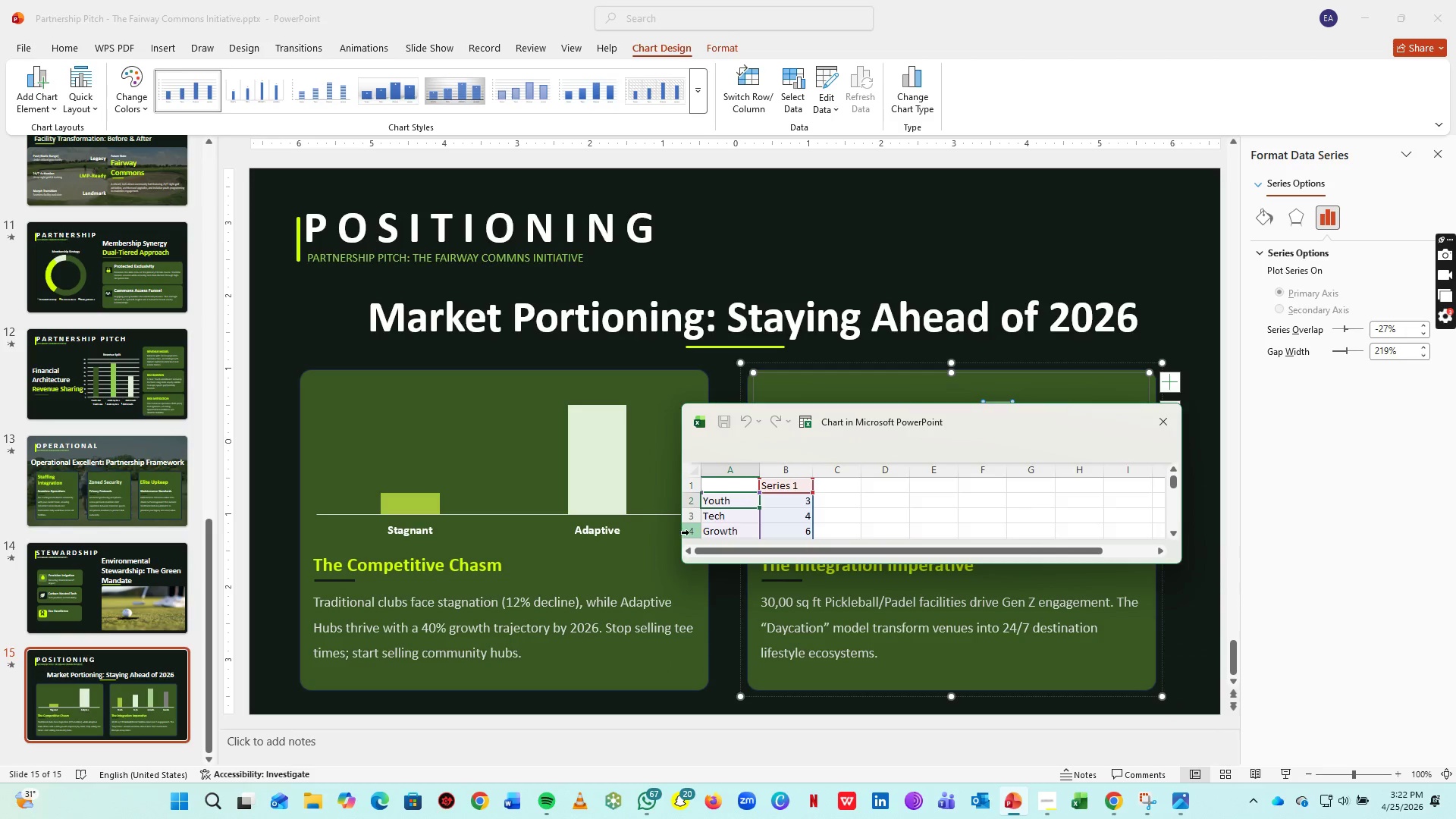 
right_click([692, 532])
 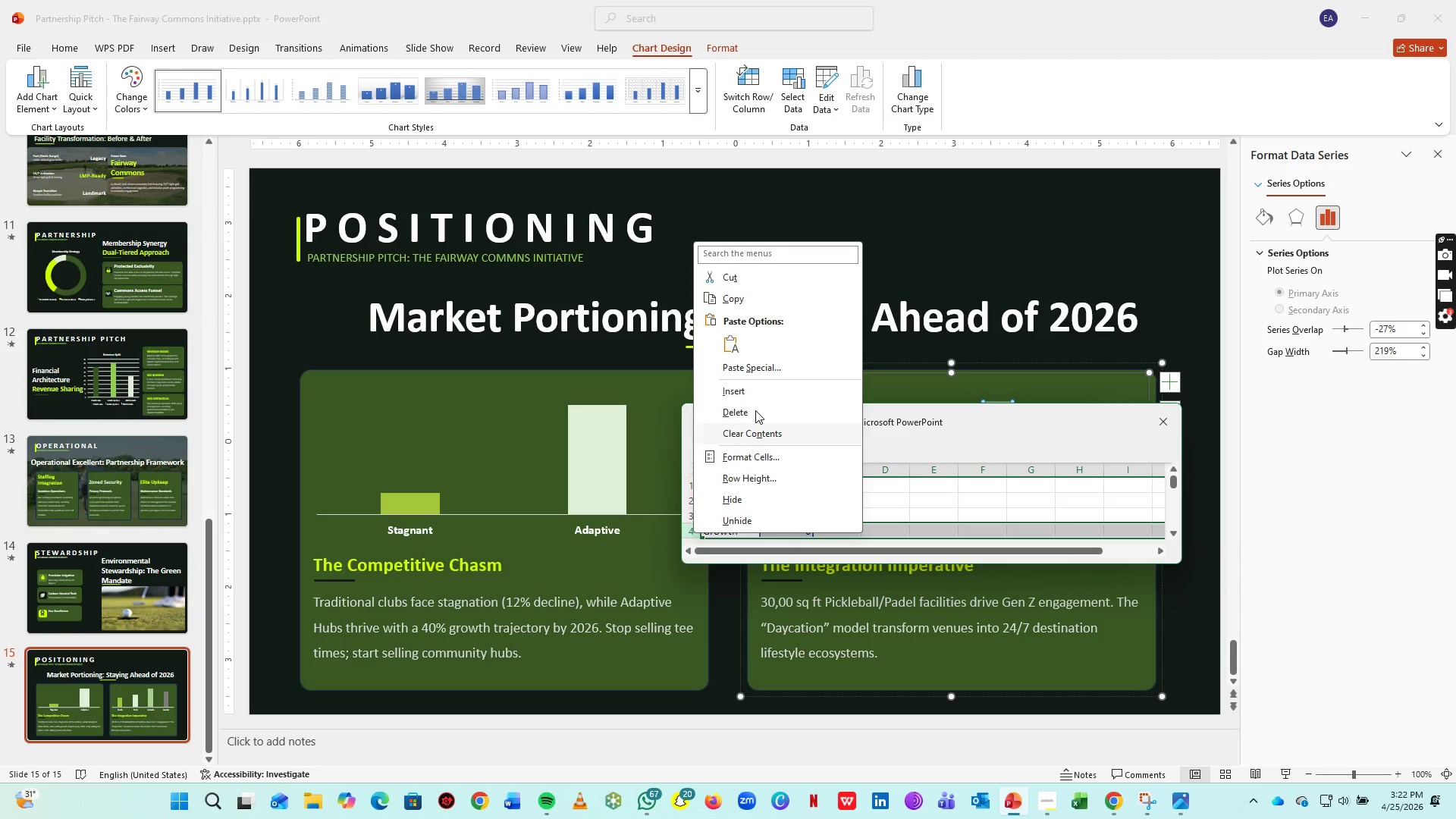 
left_click([754, 406])
 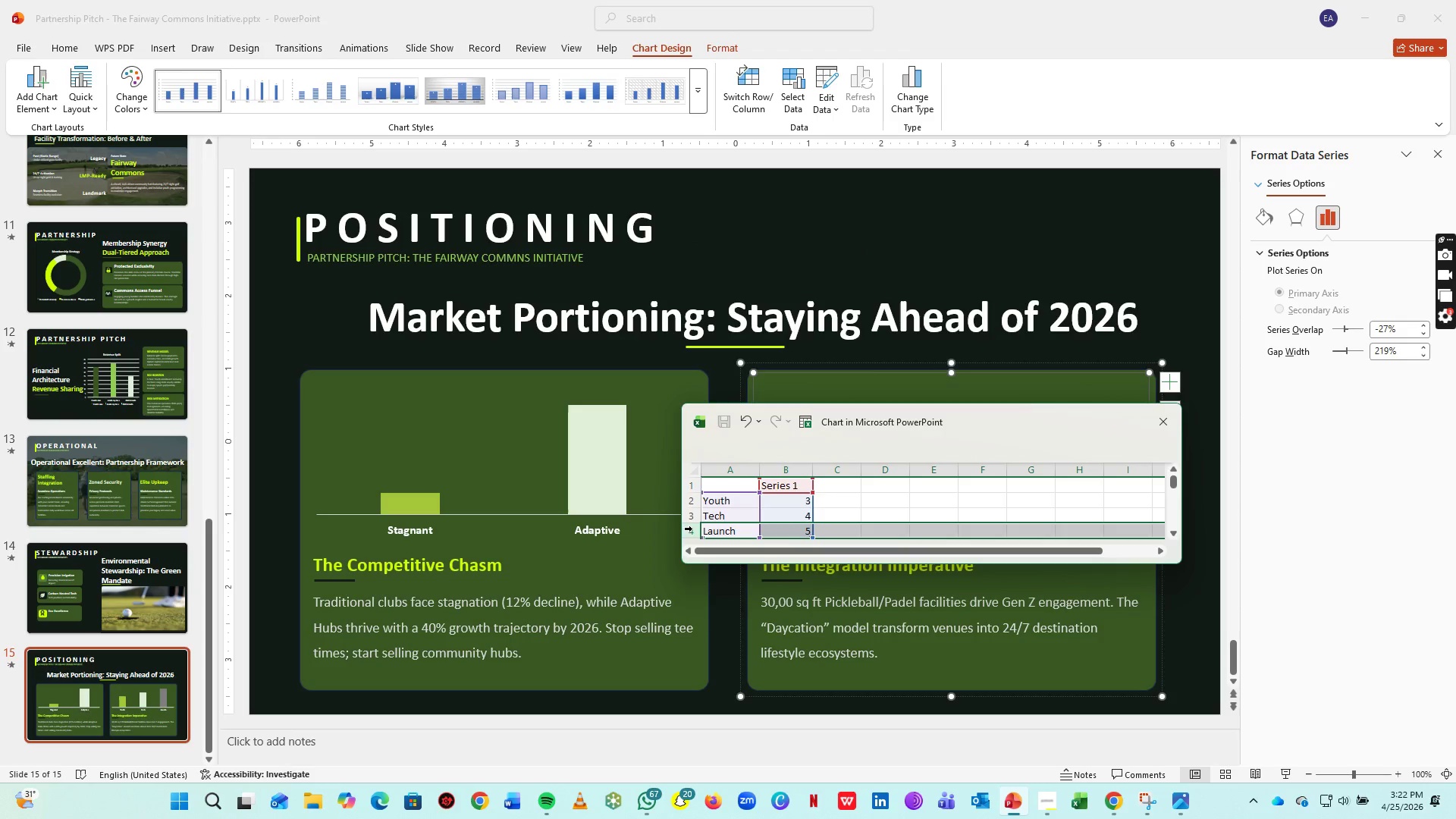 
right_click([693, 531])
 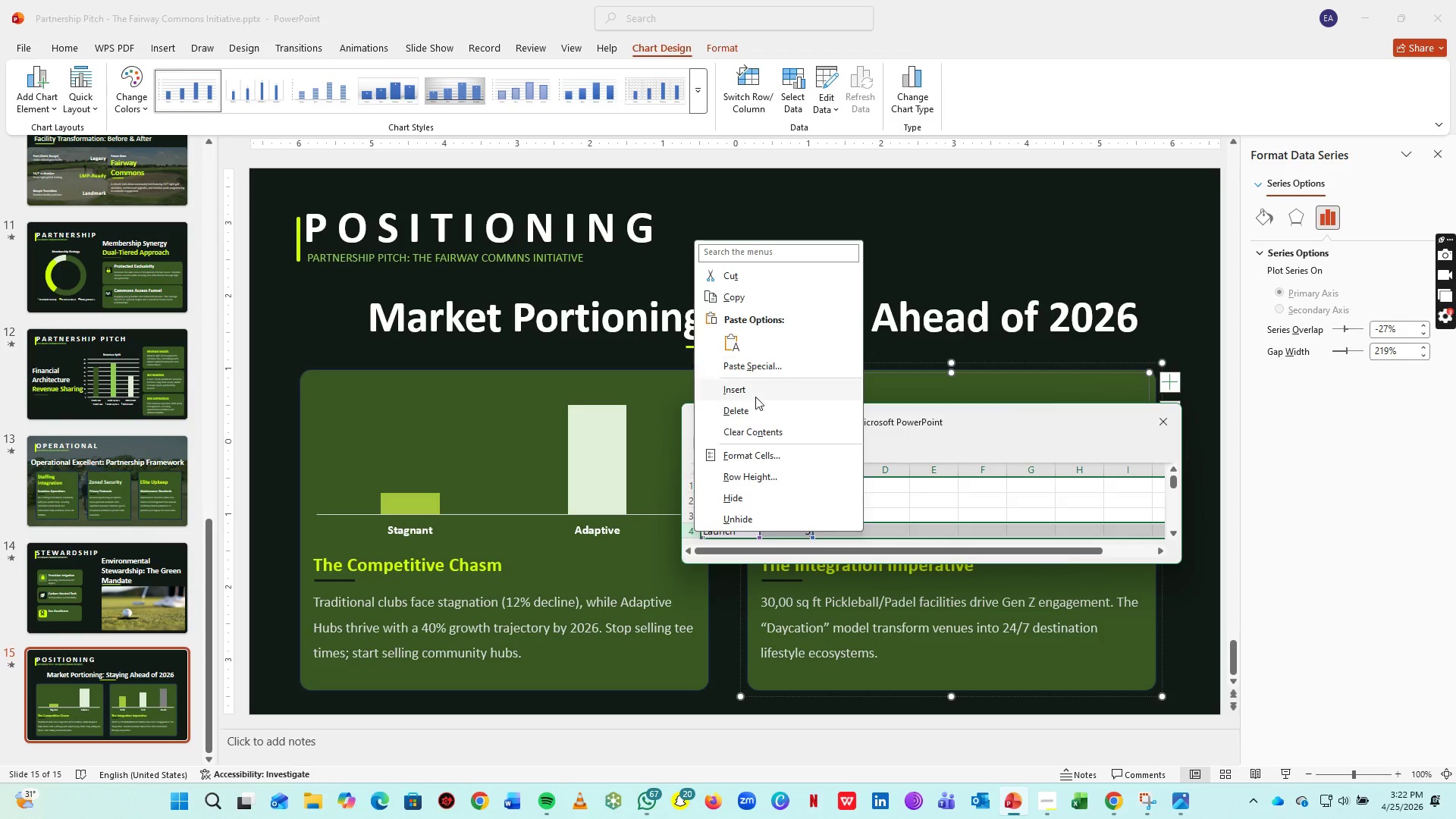 
left_click([756, 406])
 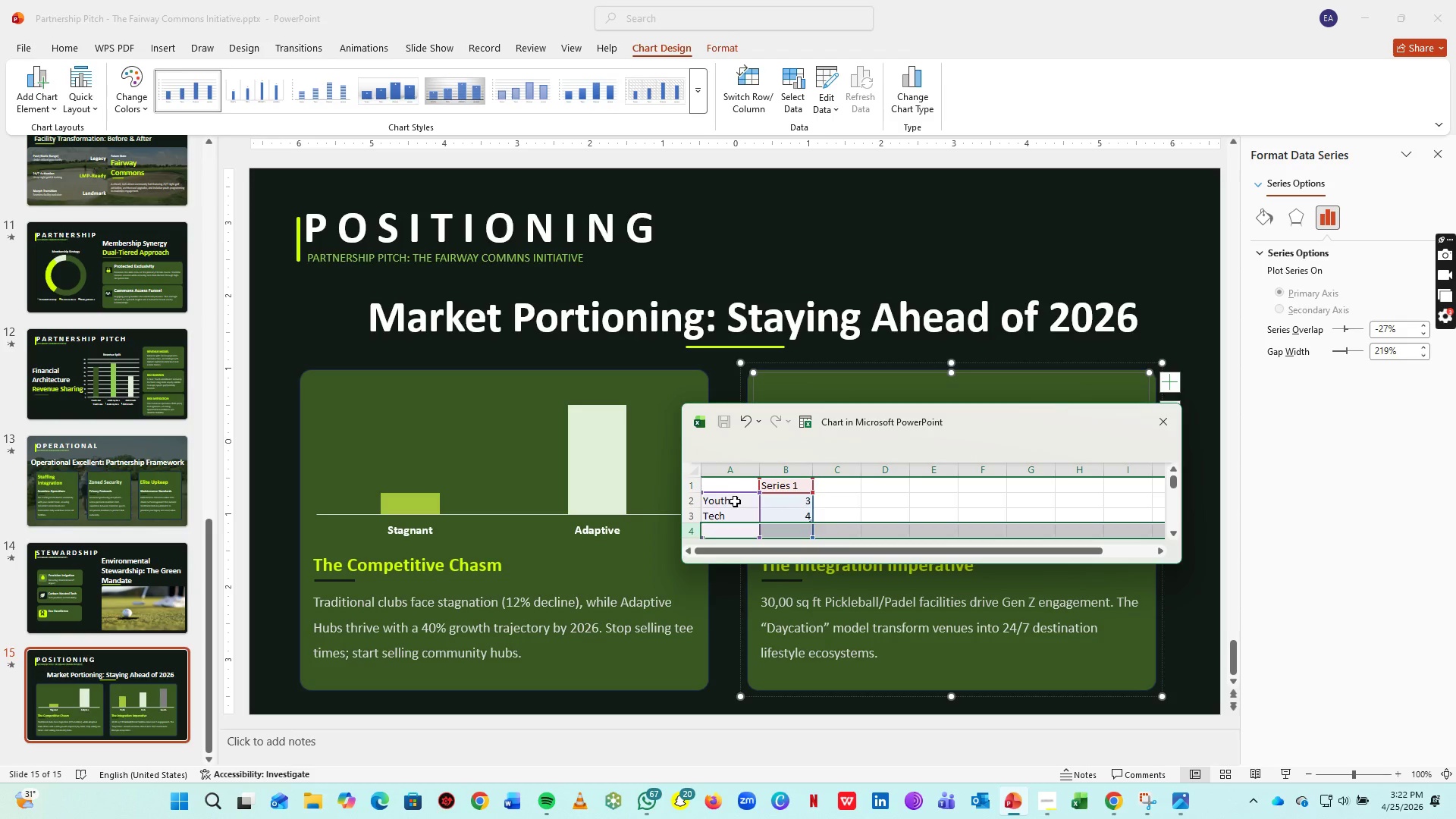 
left_click([735, 501])
 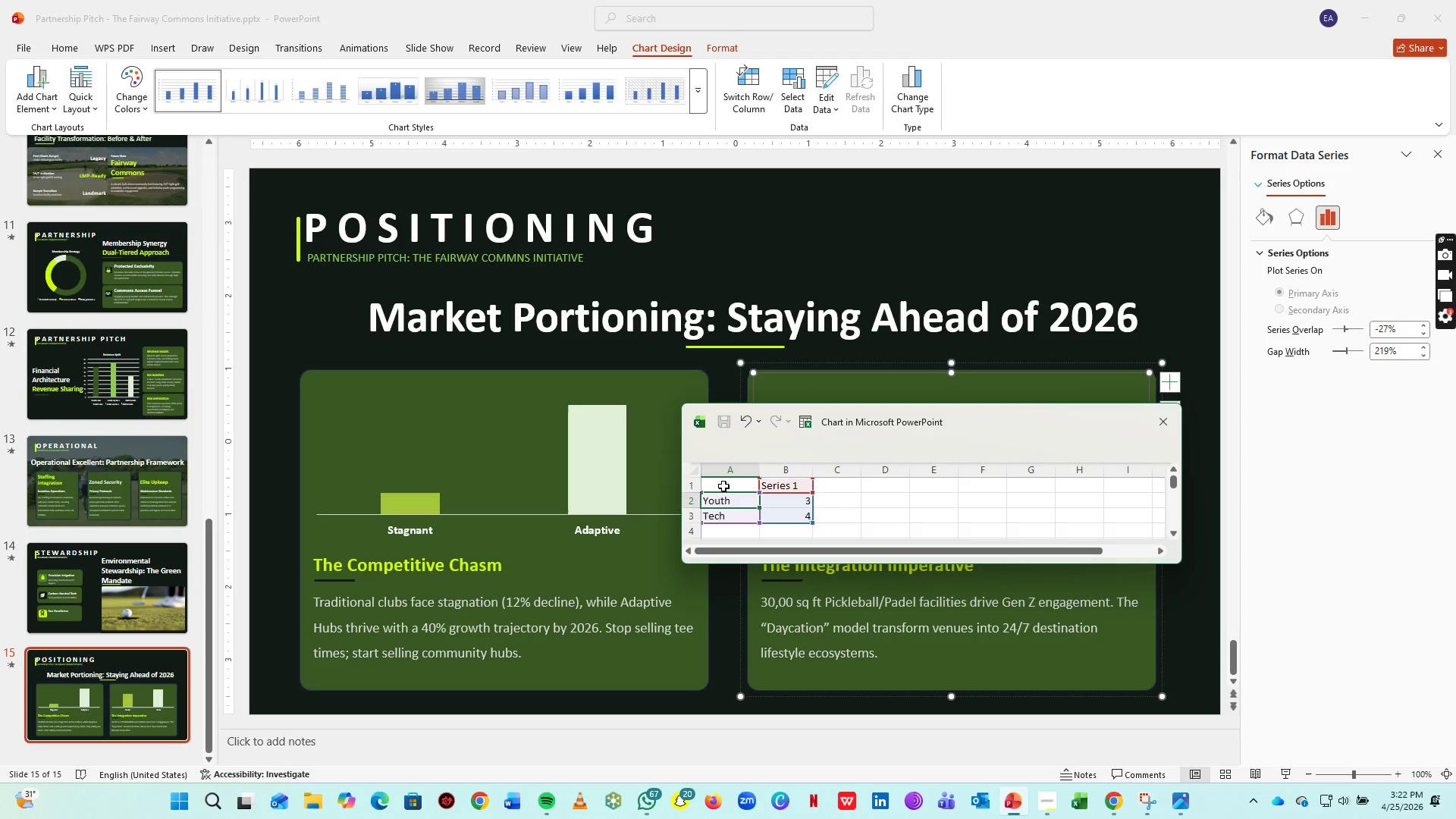 
type(Gold Only)
 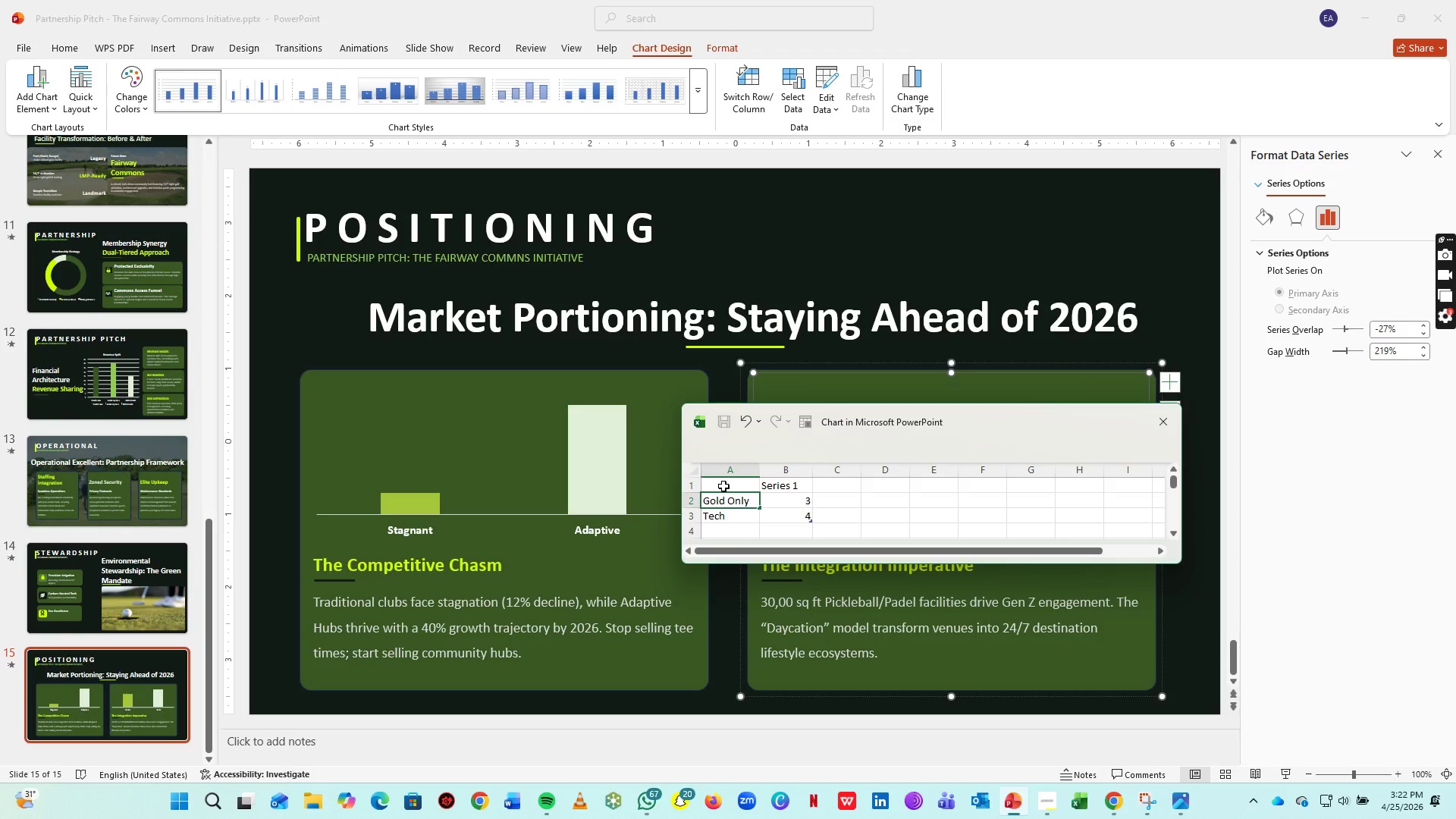 
key(ArrowRight)
 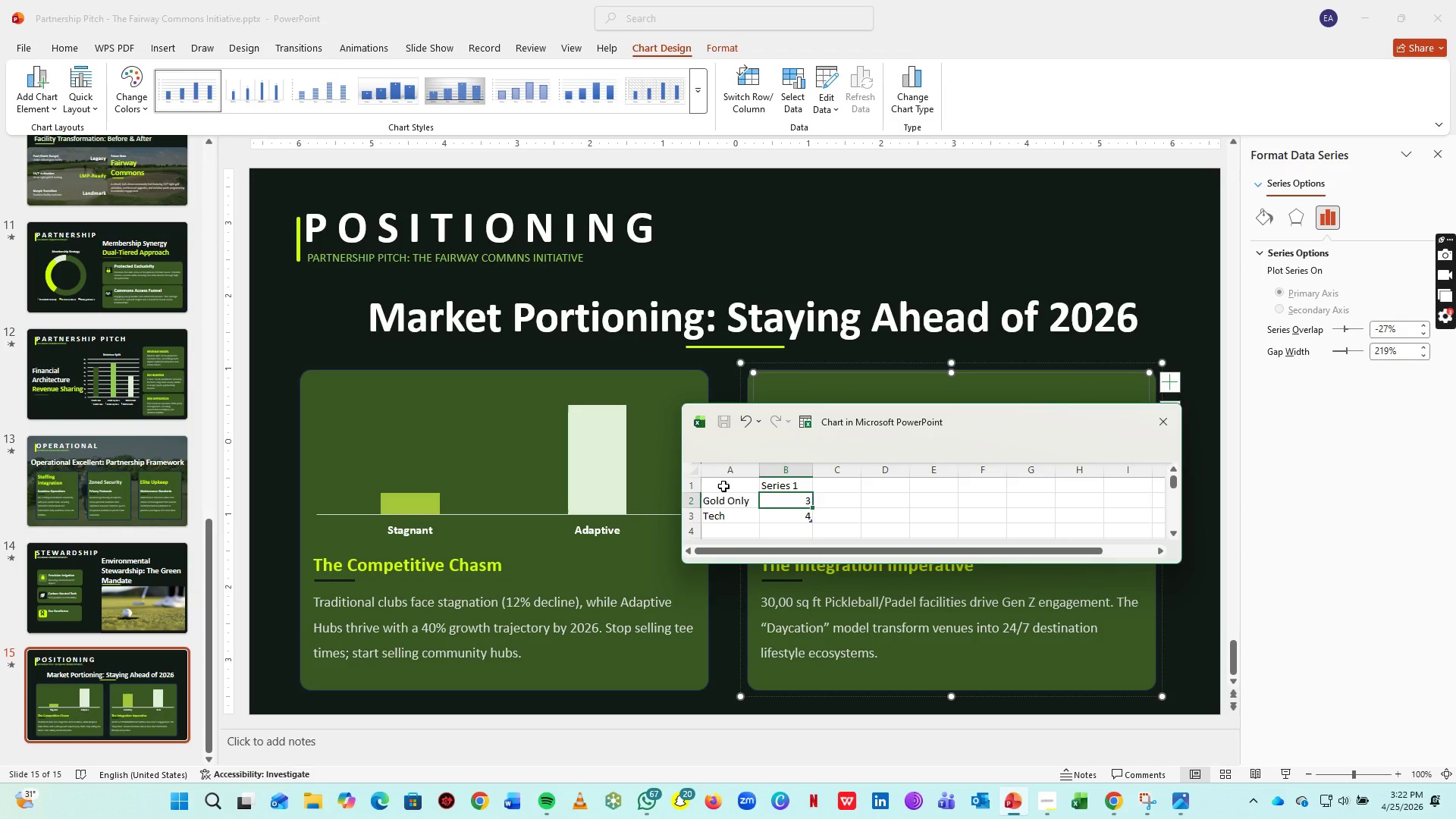 
type(15)
 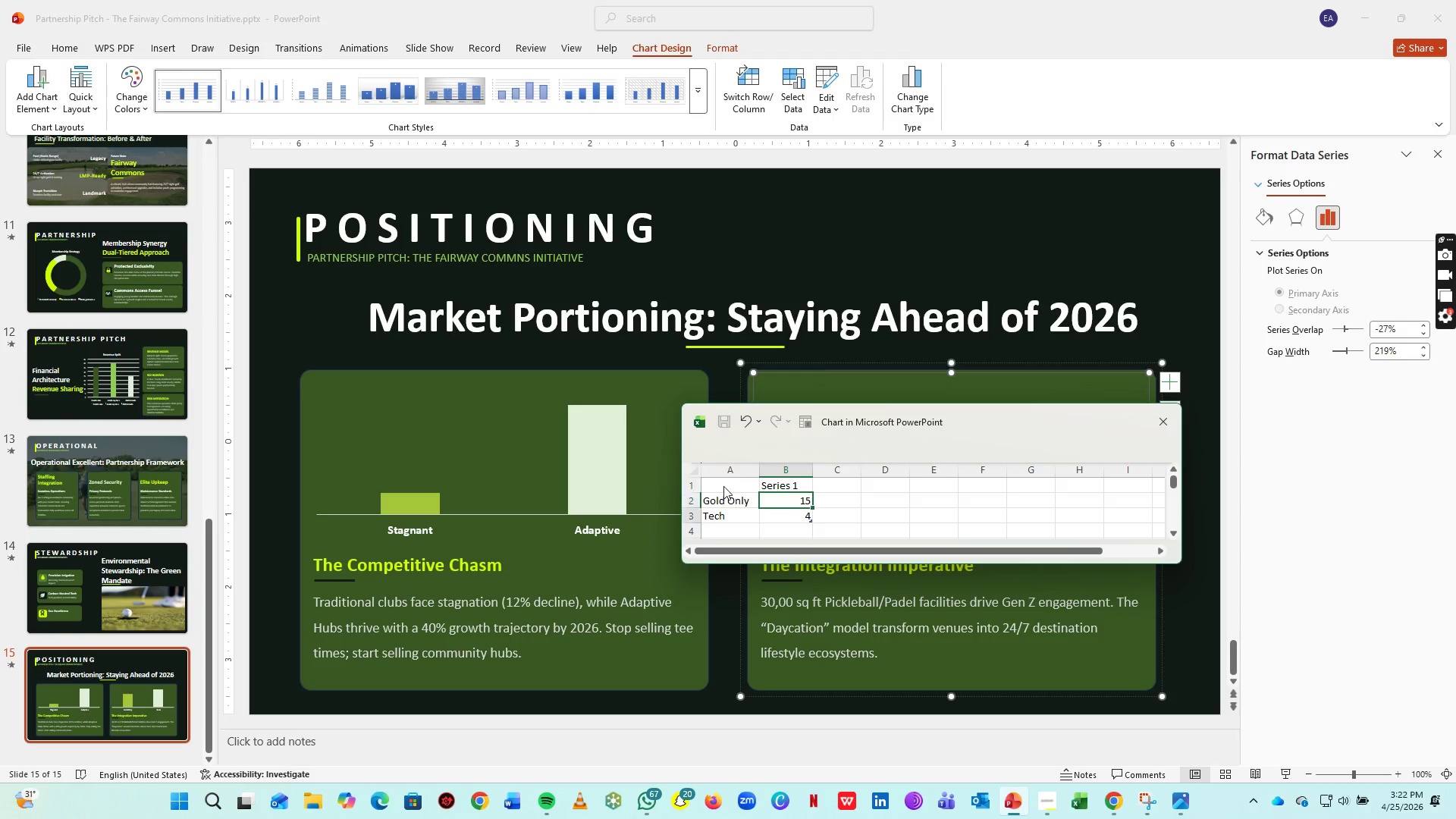 
key(ArrowDown)
 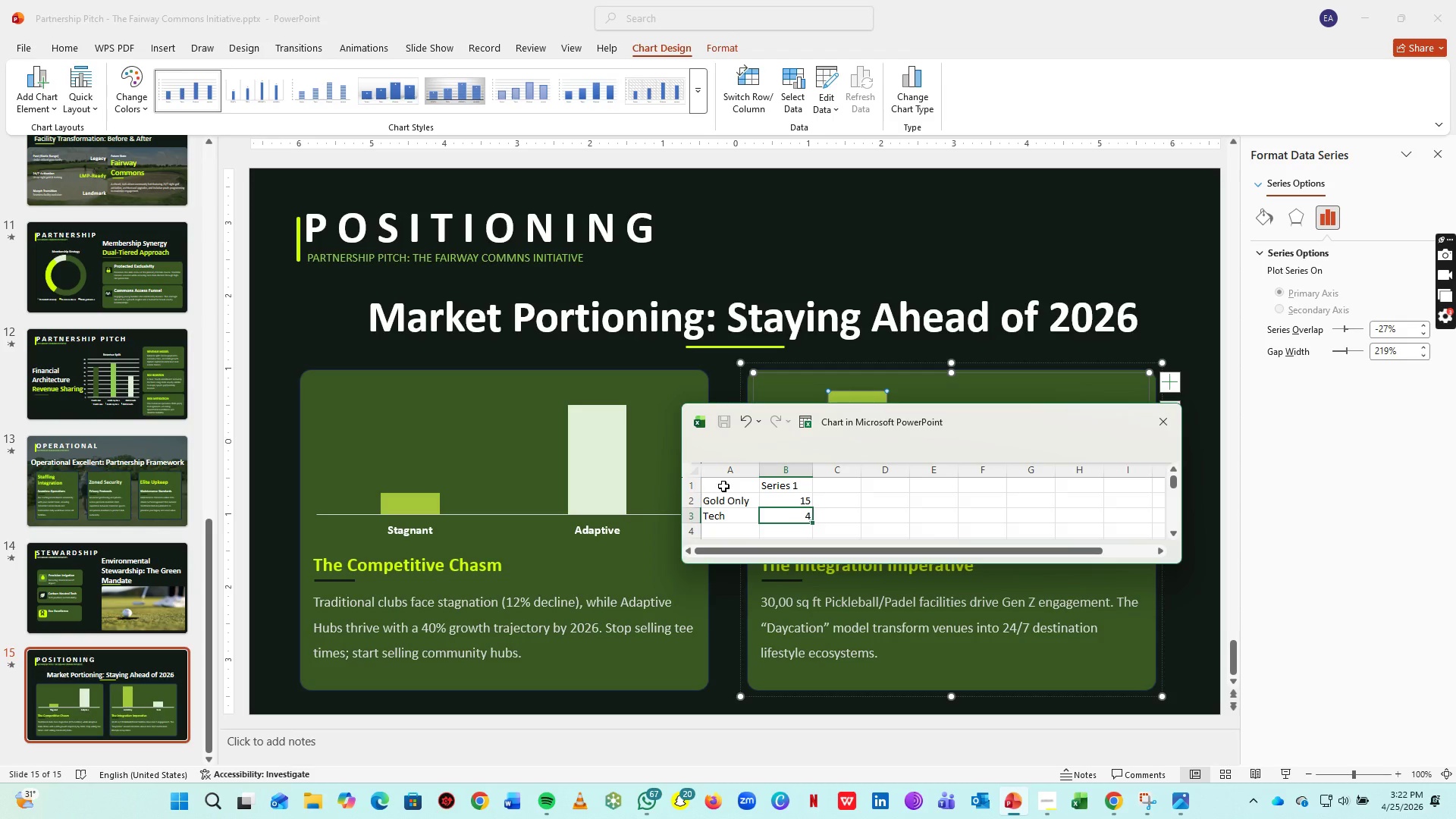 
type(60)
 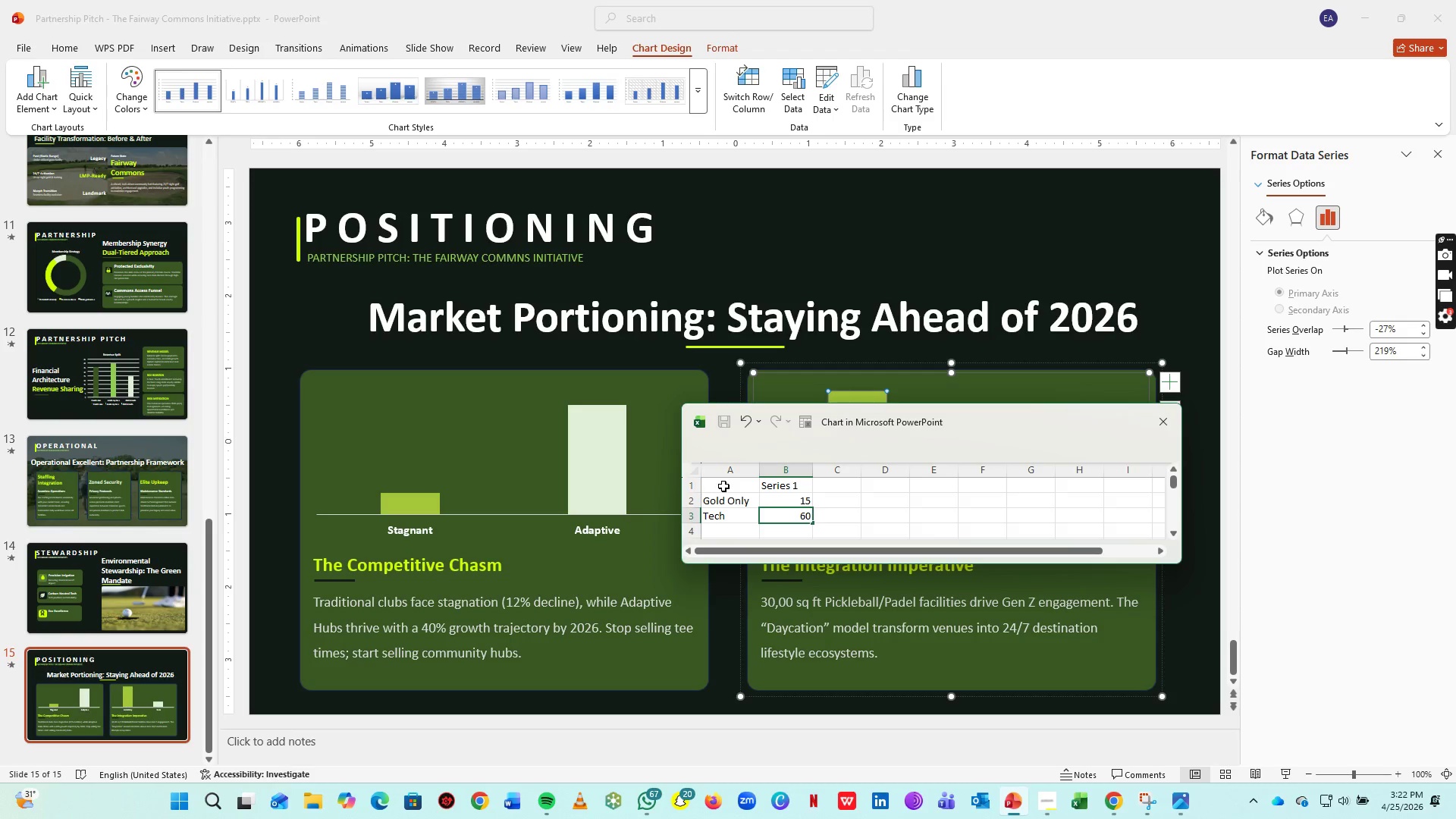 
key(ArrowLeft)
 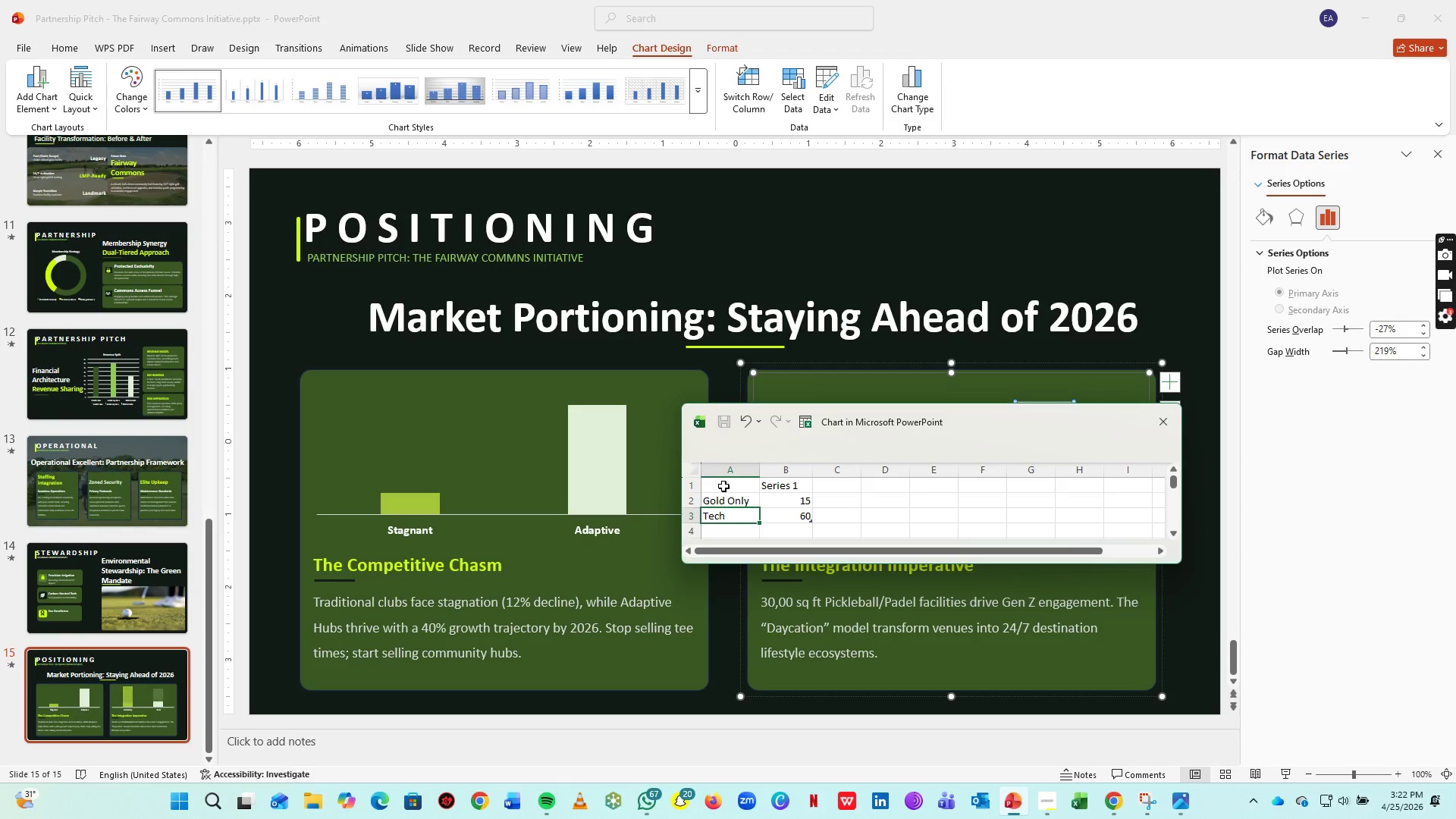 
type(Multi-Sports)
 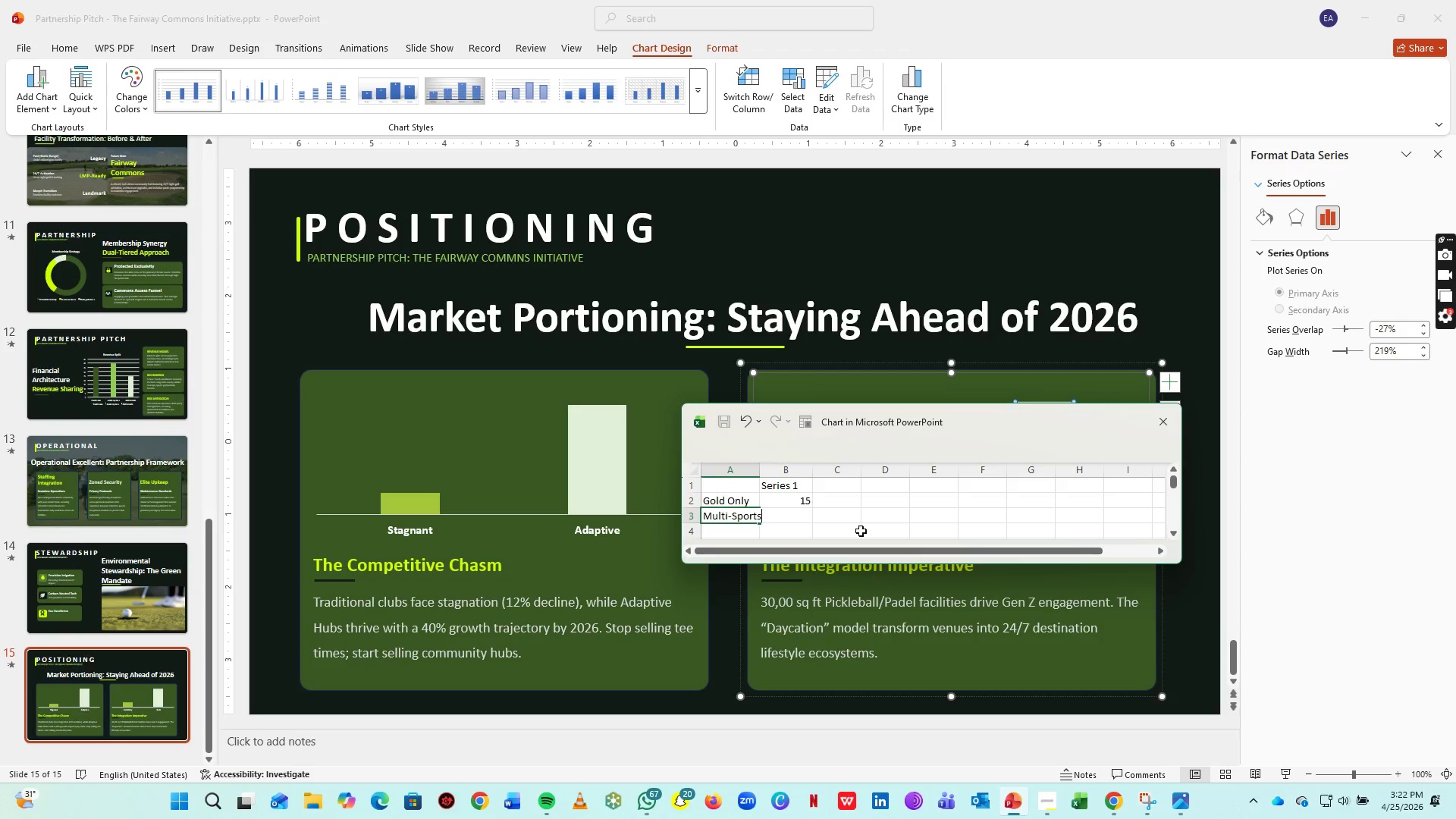 
left_click([880, 520])
 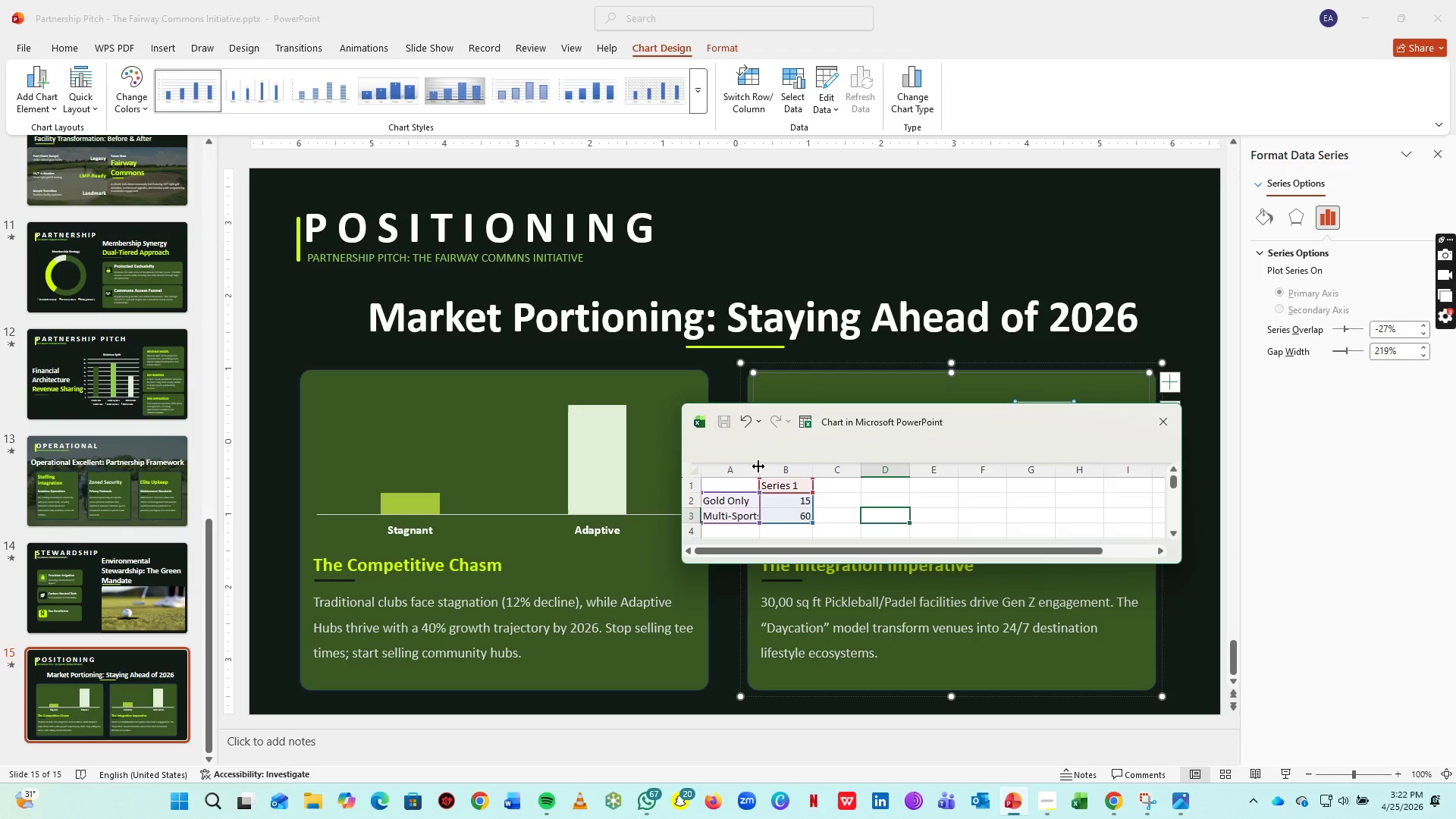 
double_click([758, 466])
 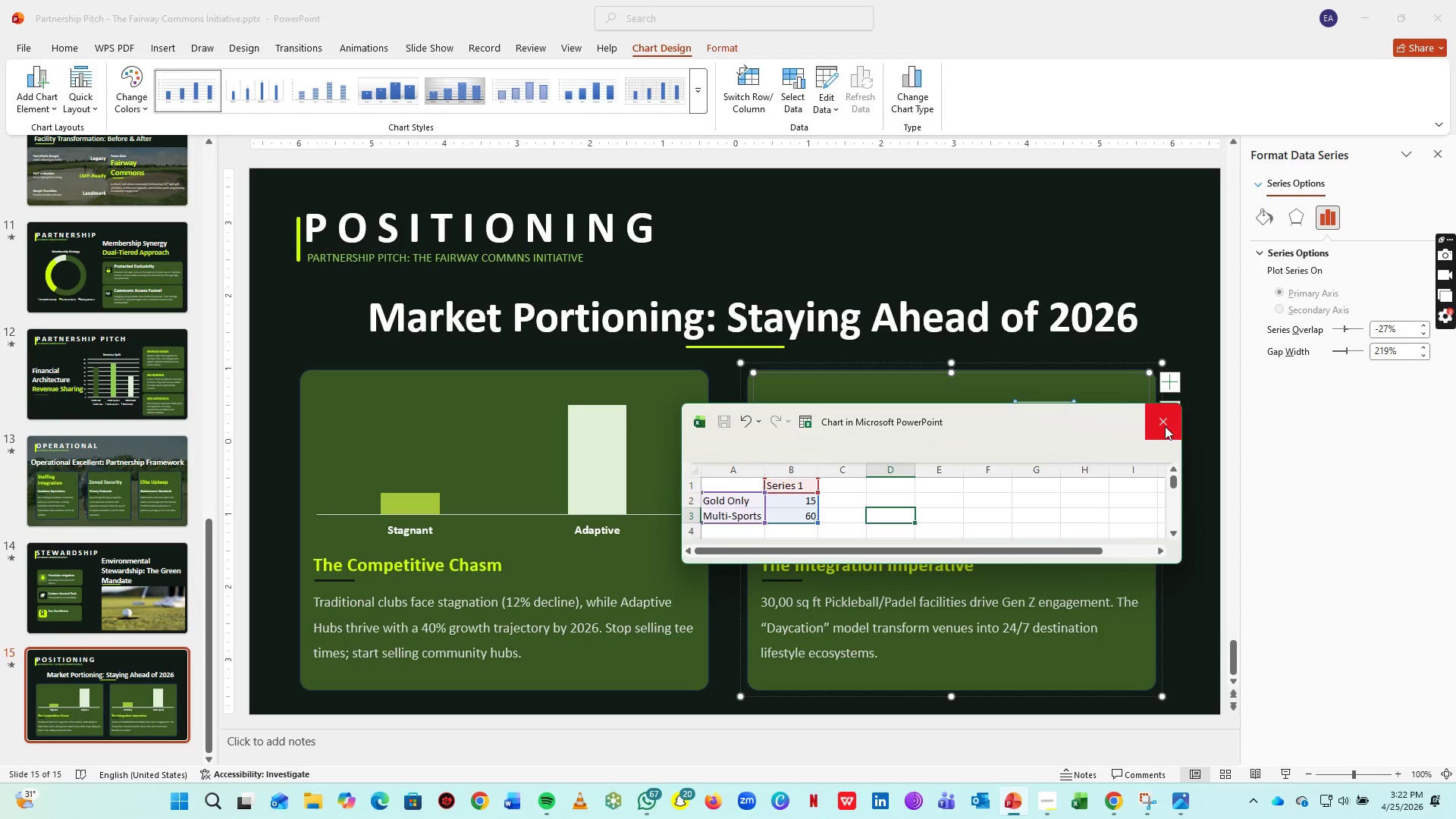 
left_click([1165, 426])
 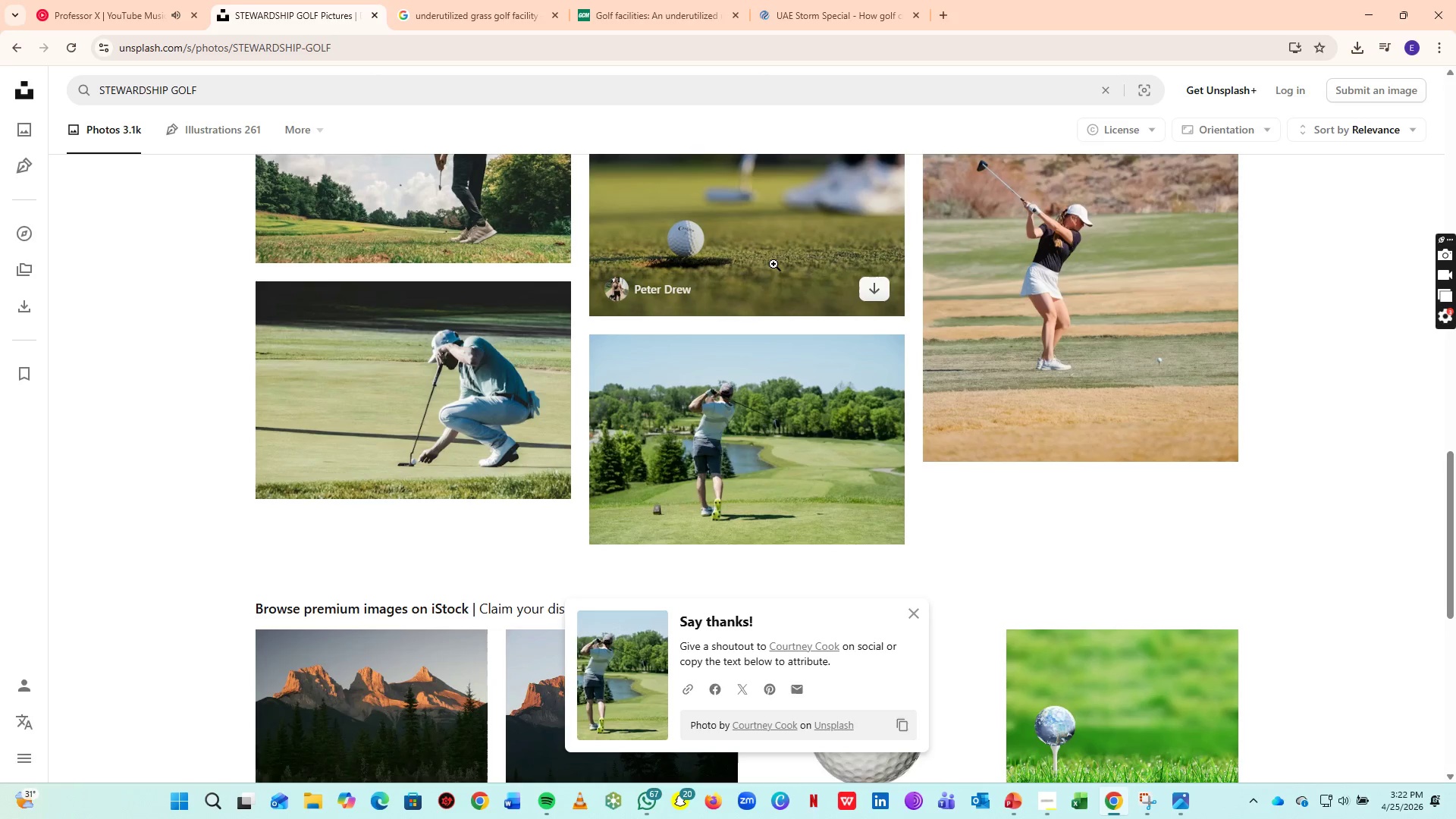 
key(Alt+AltLeft)
 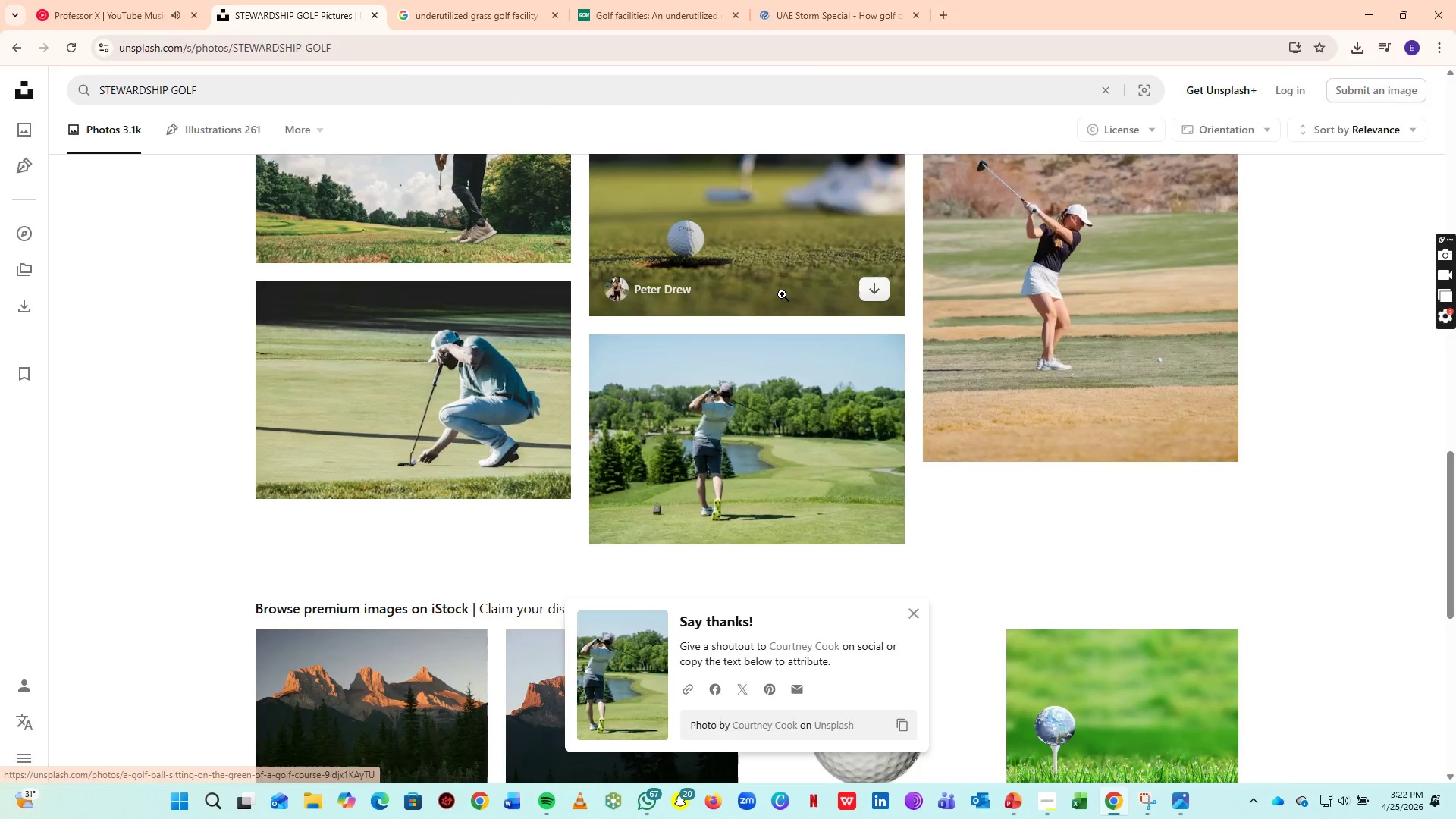 
key(Alt+Tab)
 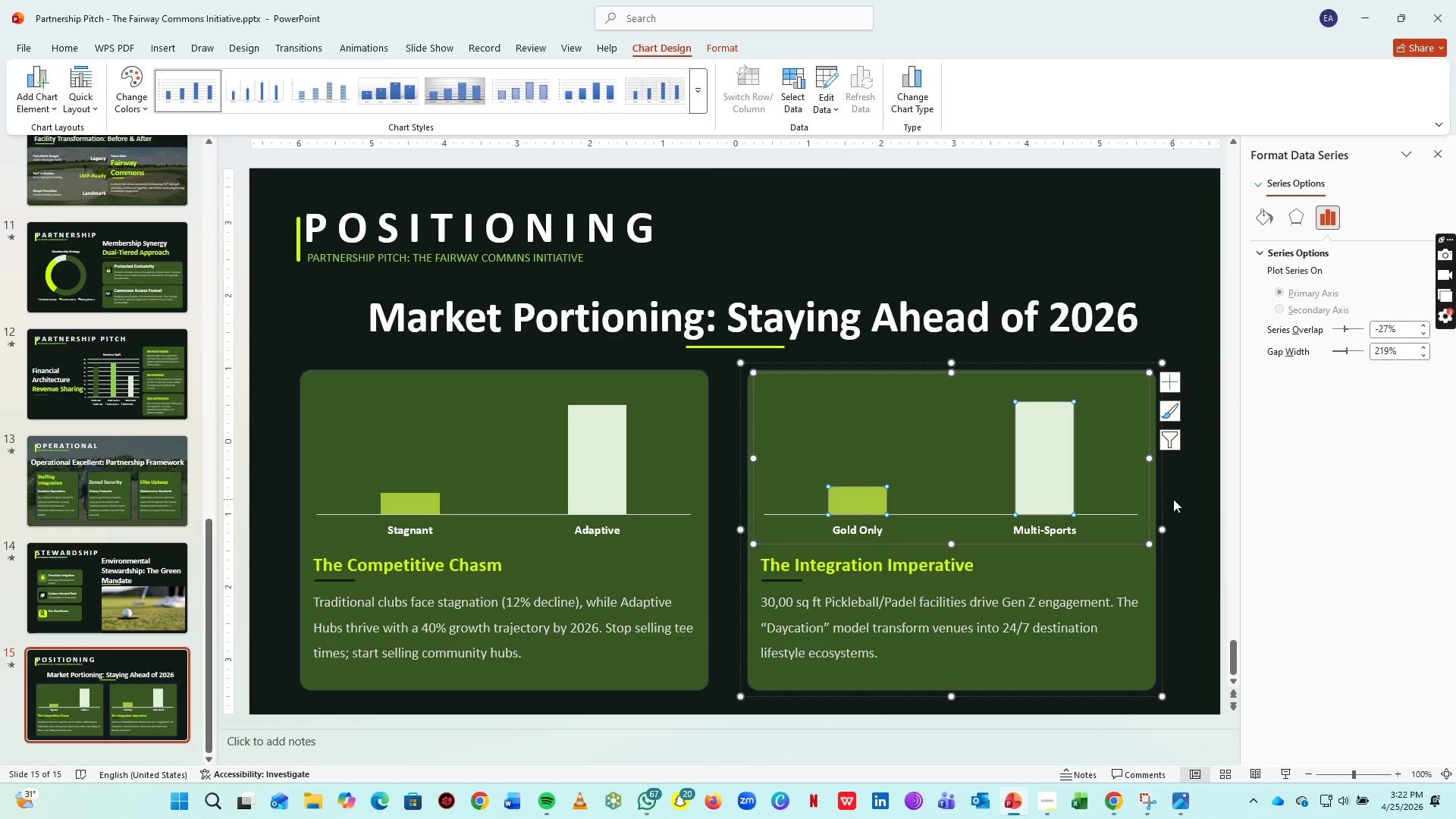 
left_click([1210, 505])
 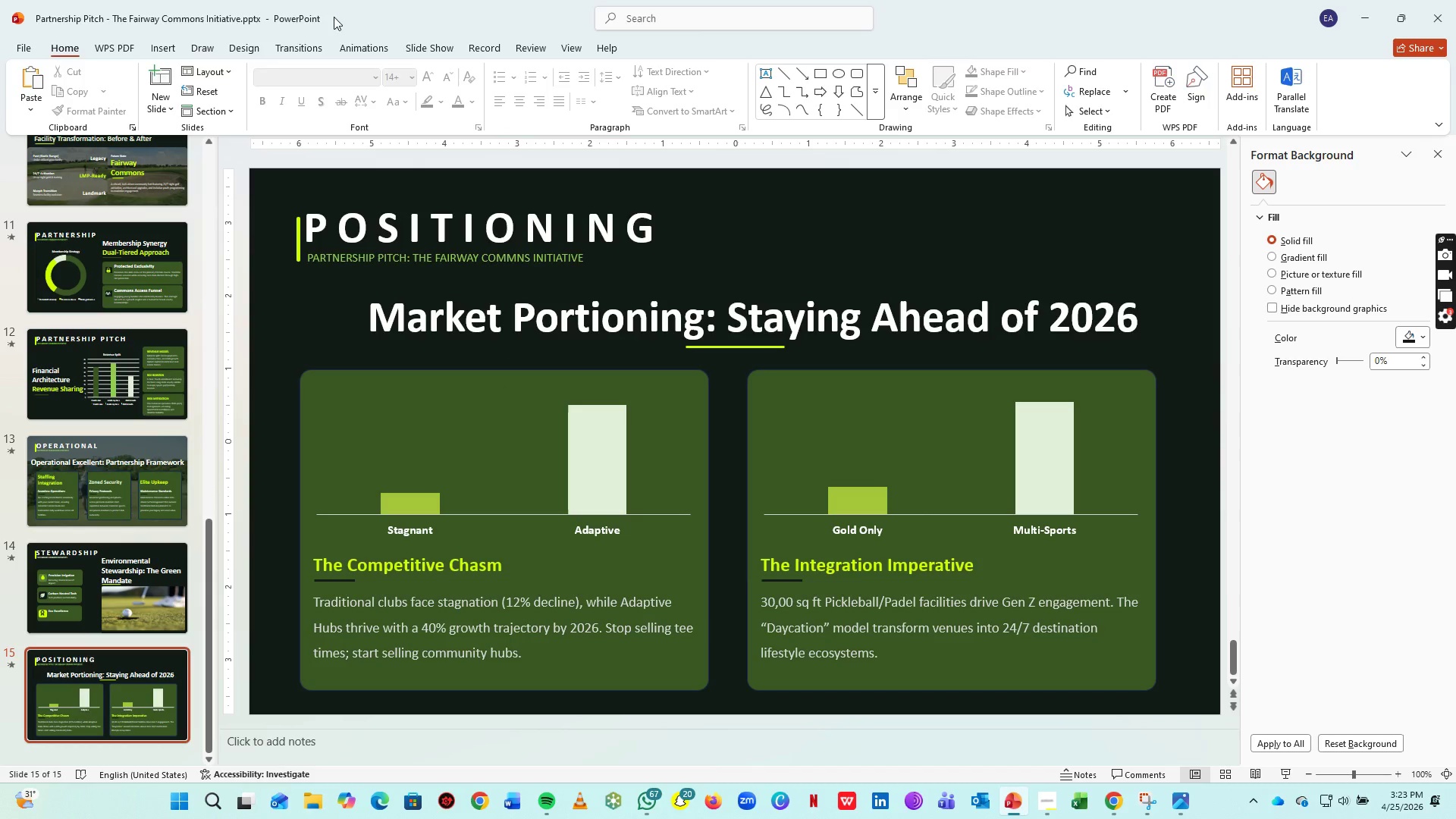 
left_click([172, 43])
 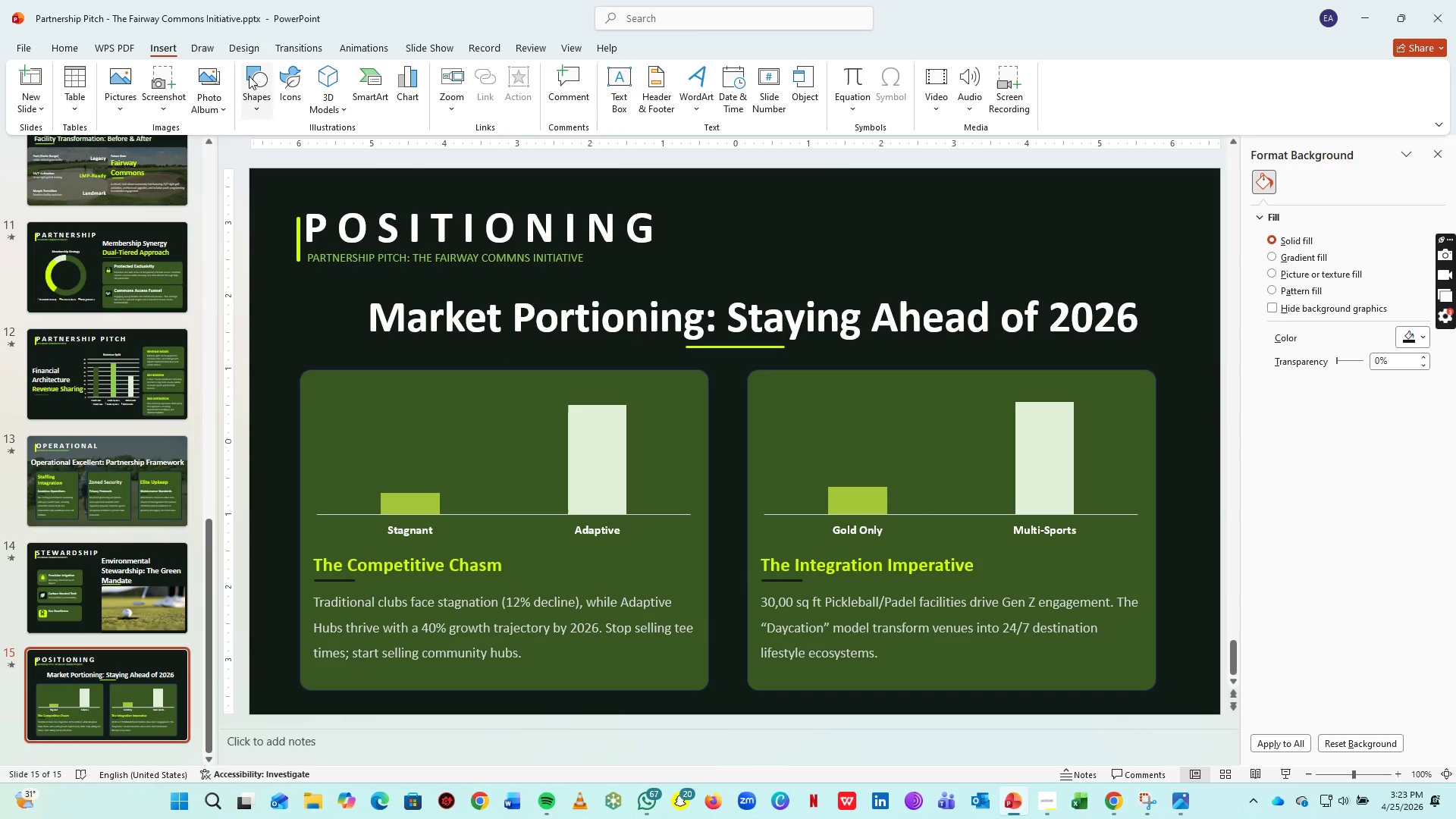 
left_click([249, 76])
 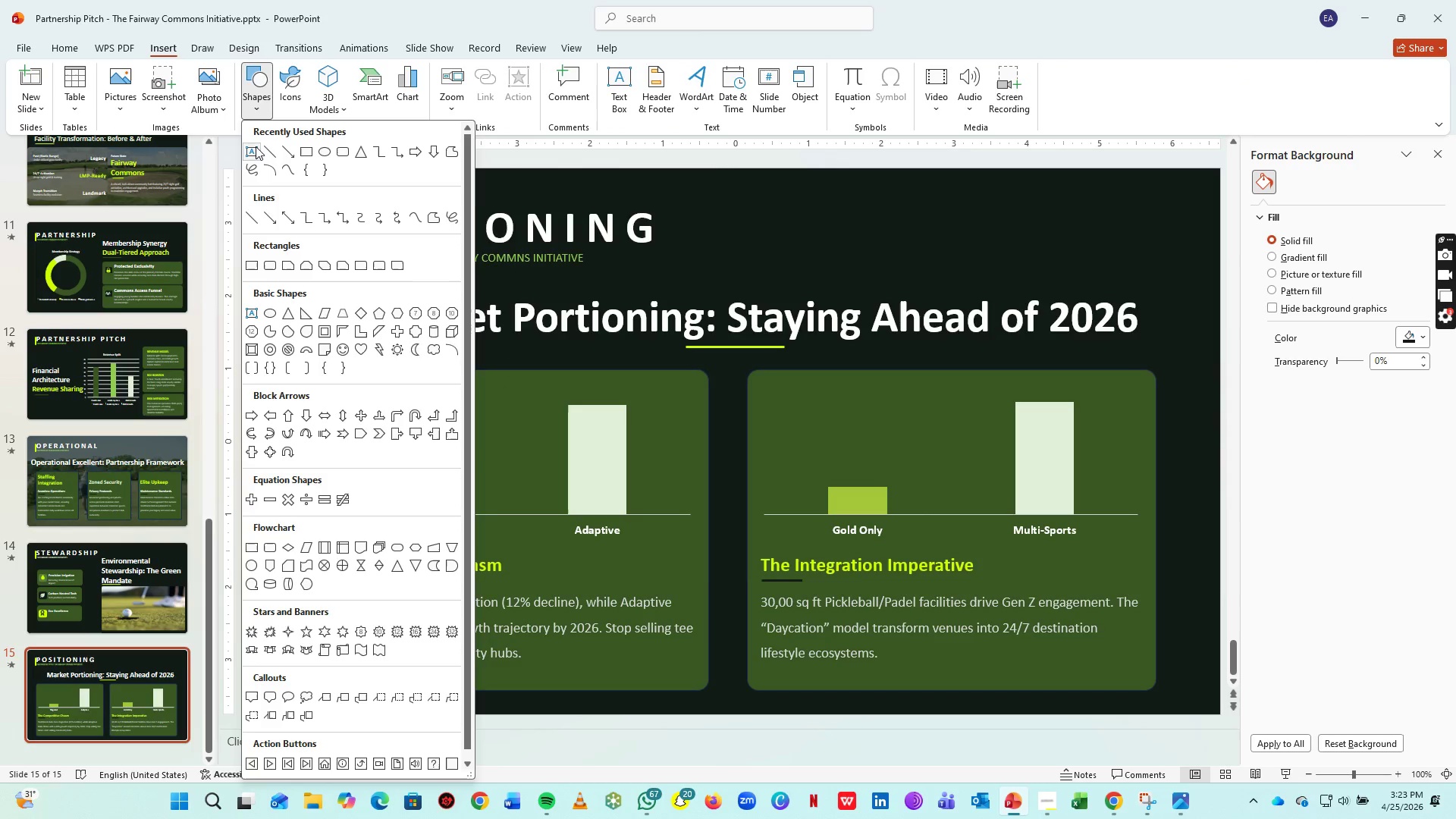 
left_click([256, 146])
 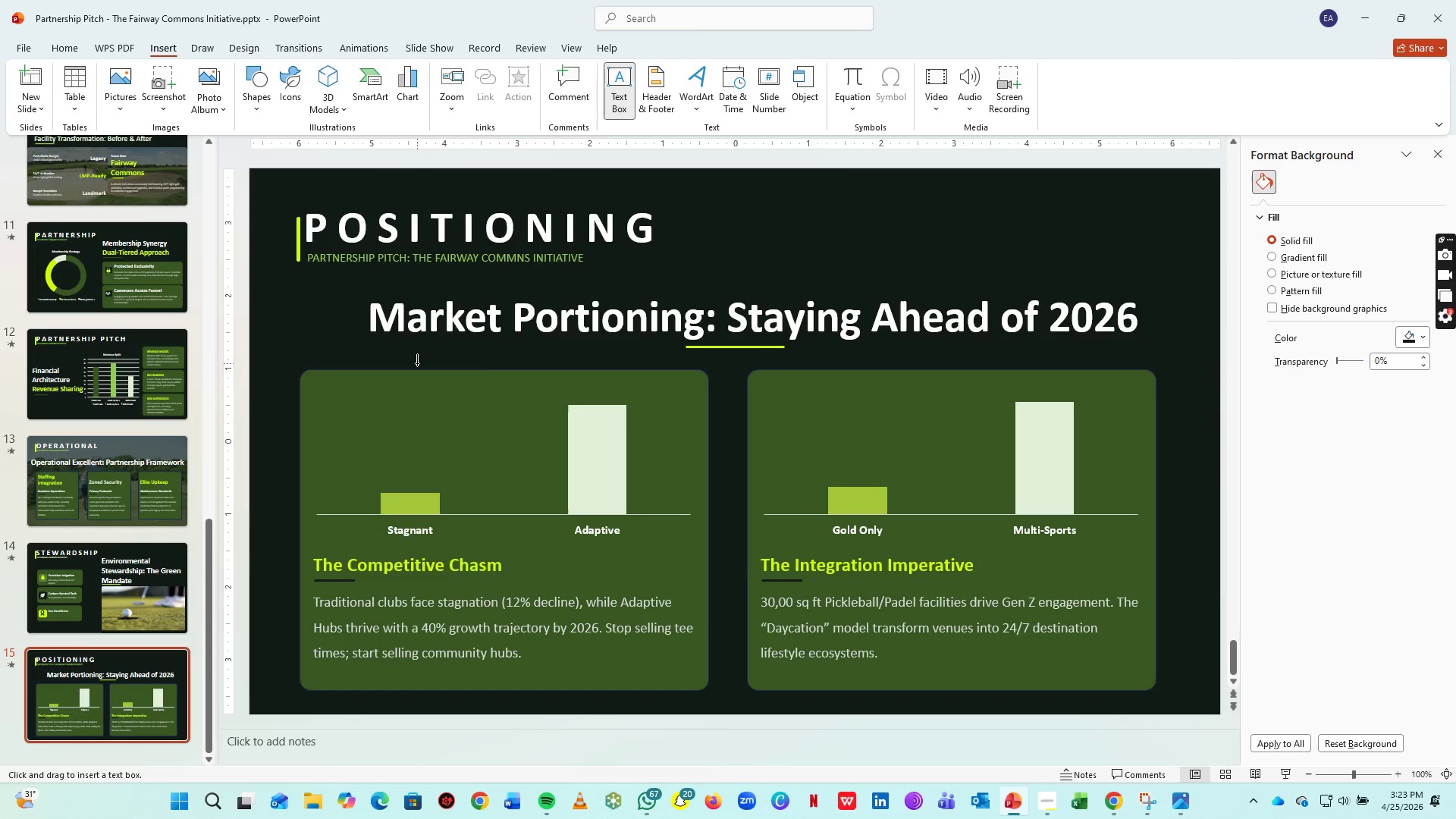 
left_click_drag(start_coordinate=[417, 363], to_coordinate=[568, 403])
 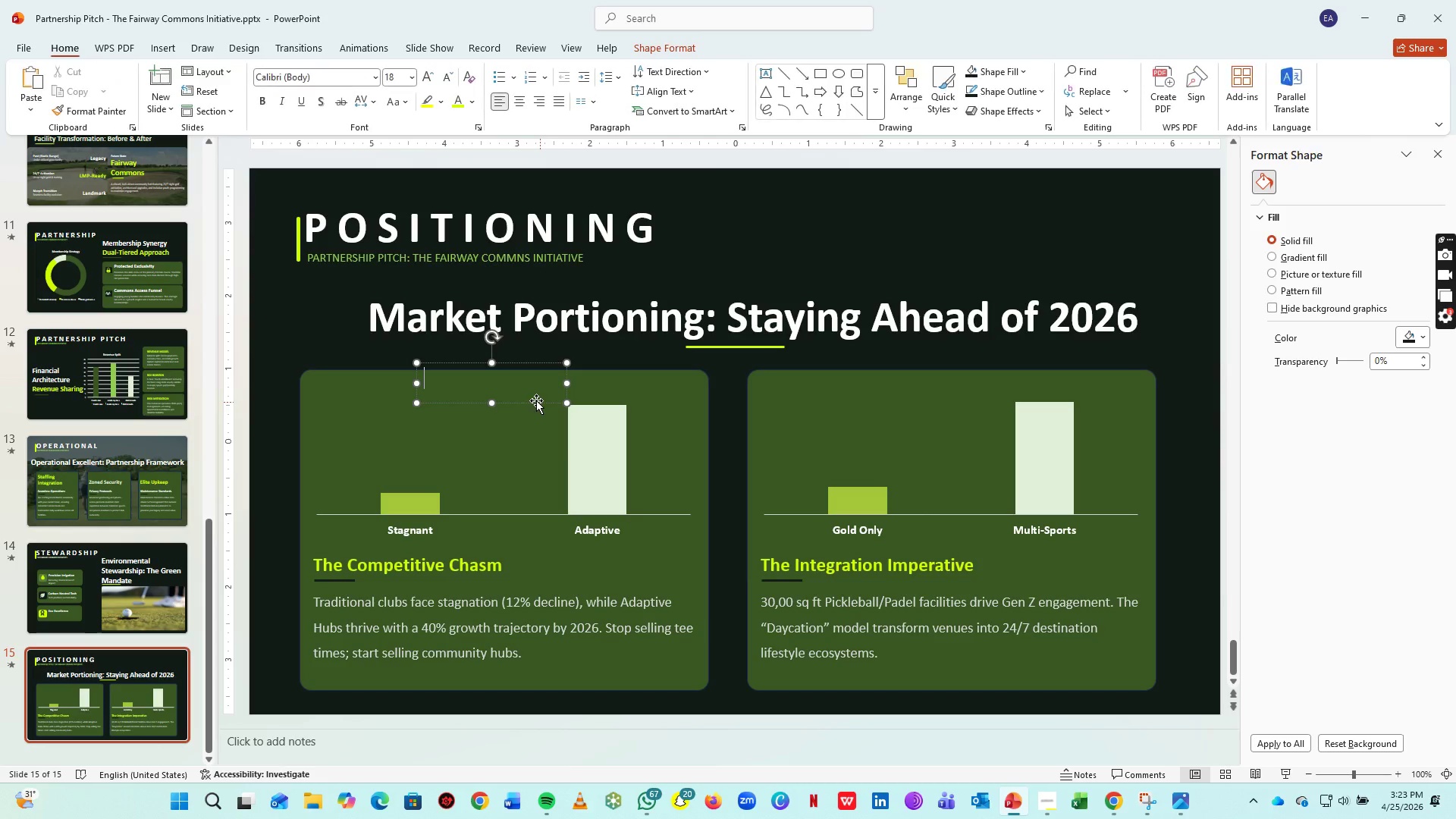 
key(Control+V)
 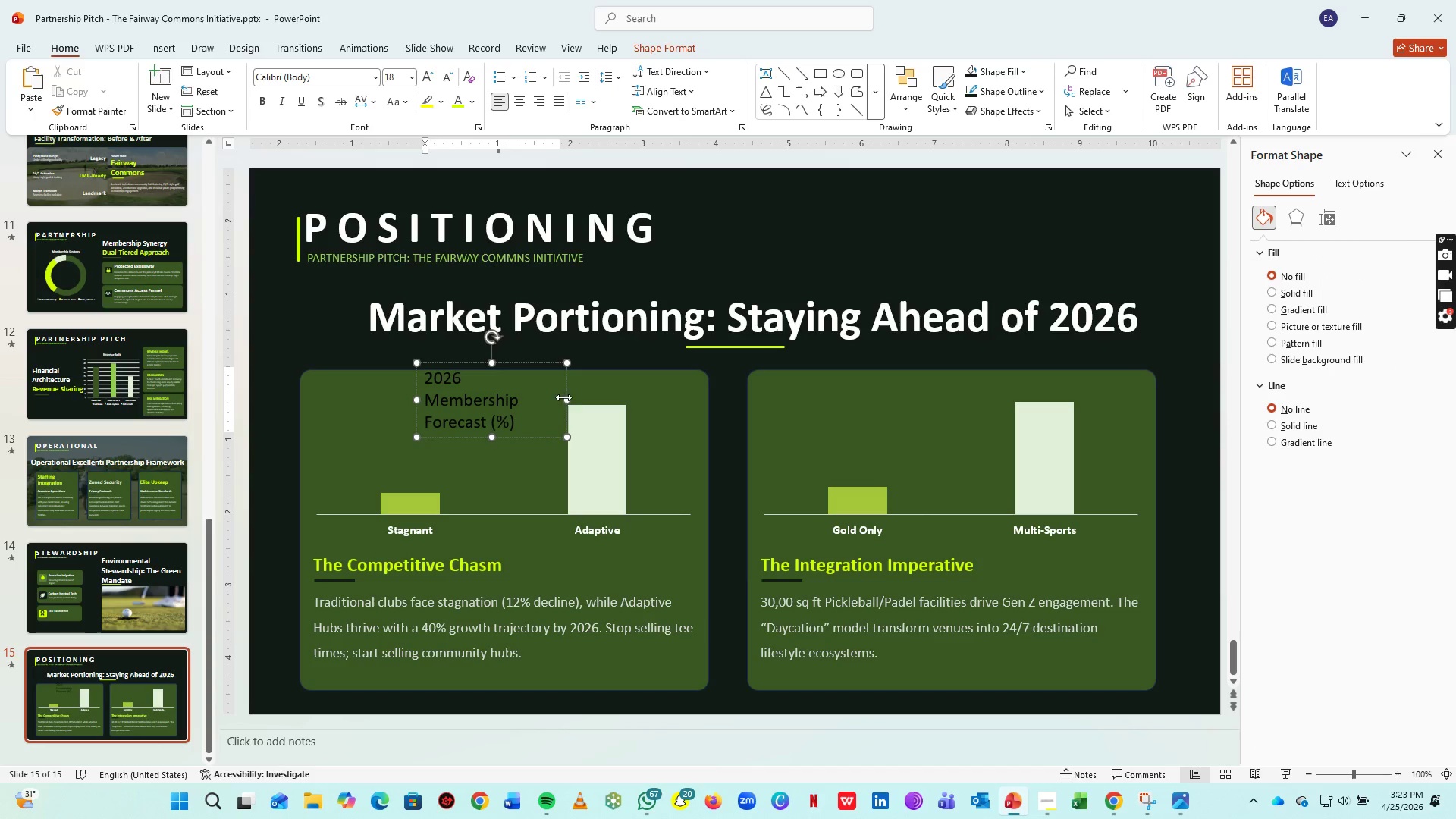 
left_click_drag(start_coordinate=[569, 400], to_coordinate=[718, 397])
 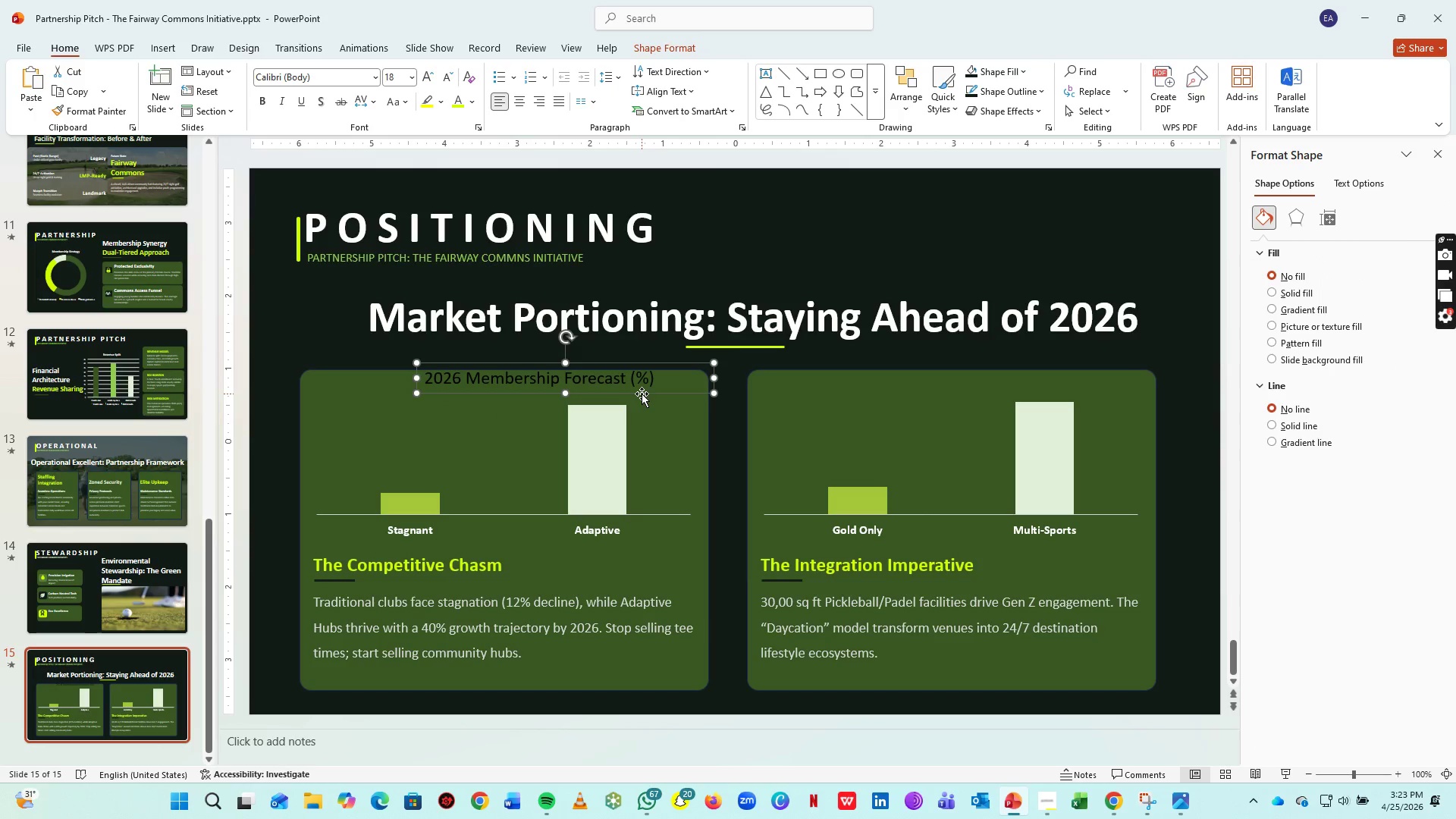 
left_click_drag(start_coordinate=[642, 394], to_coordinate=[599, 404])
 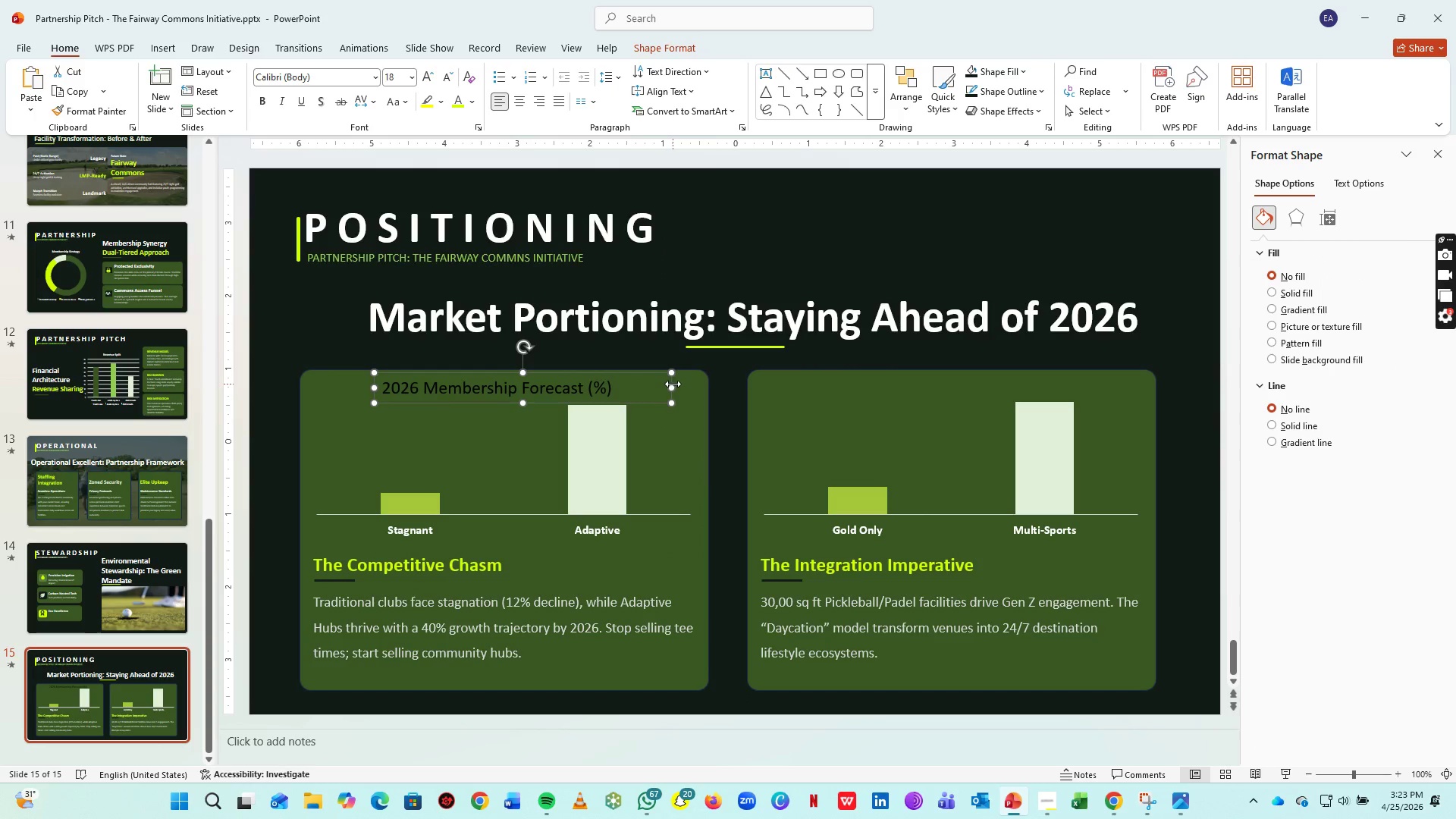 
left_click_drag(start_coordinate=[673, 384], to_coordinate=[622, 384])
 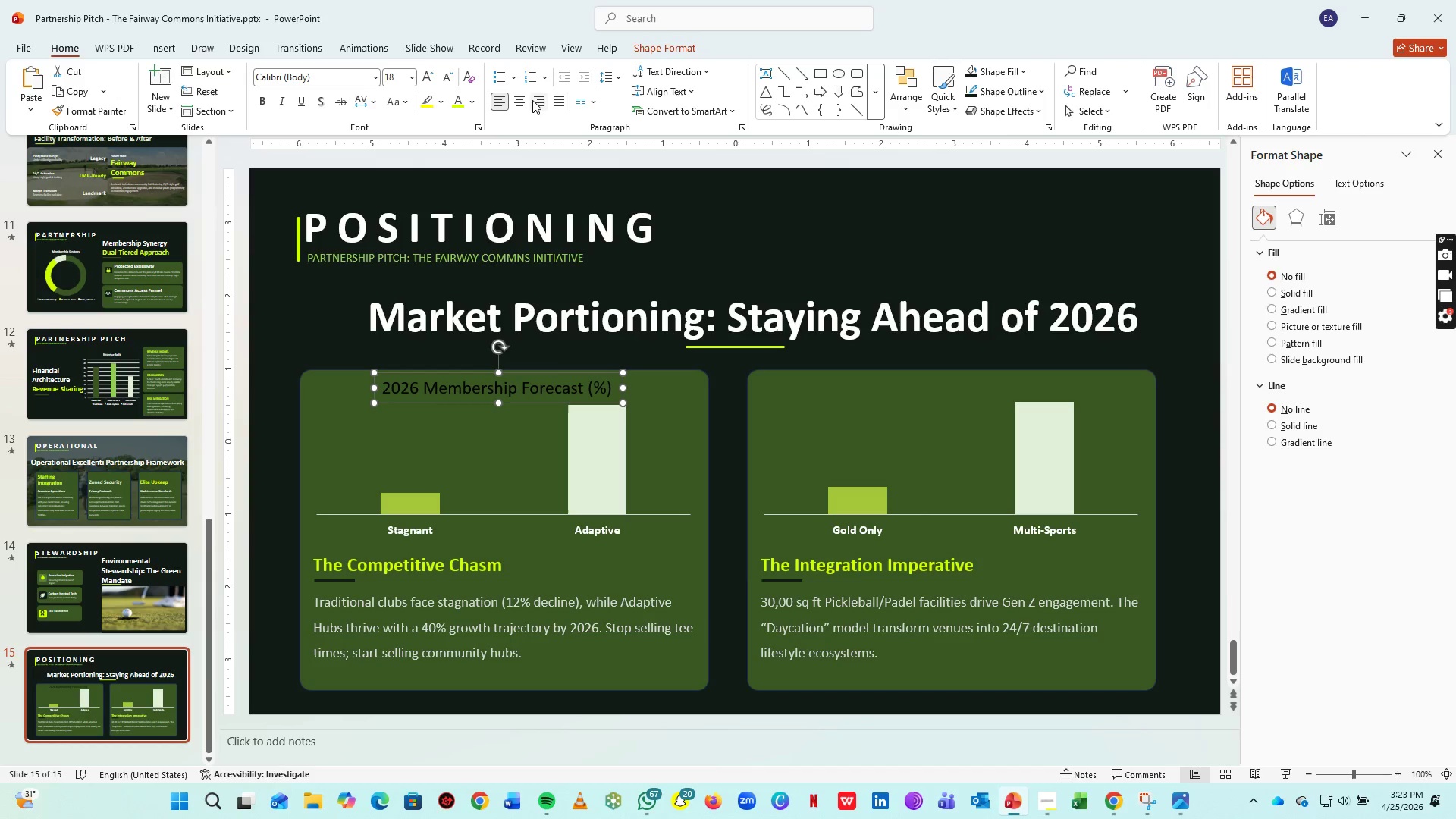 
left_click([522, 102])
 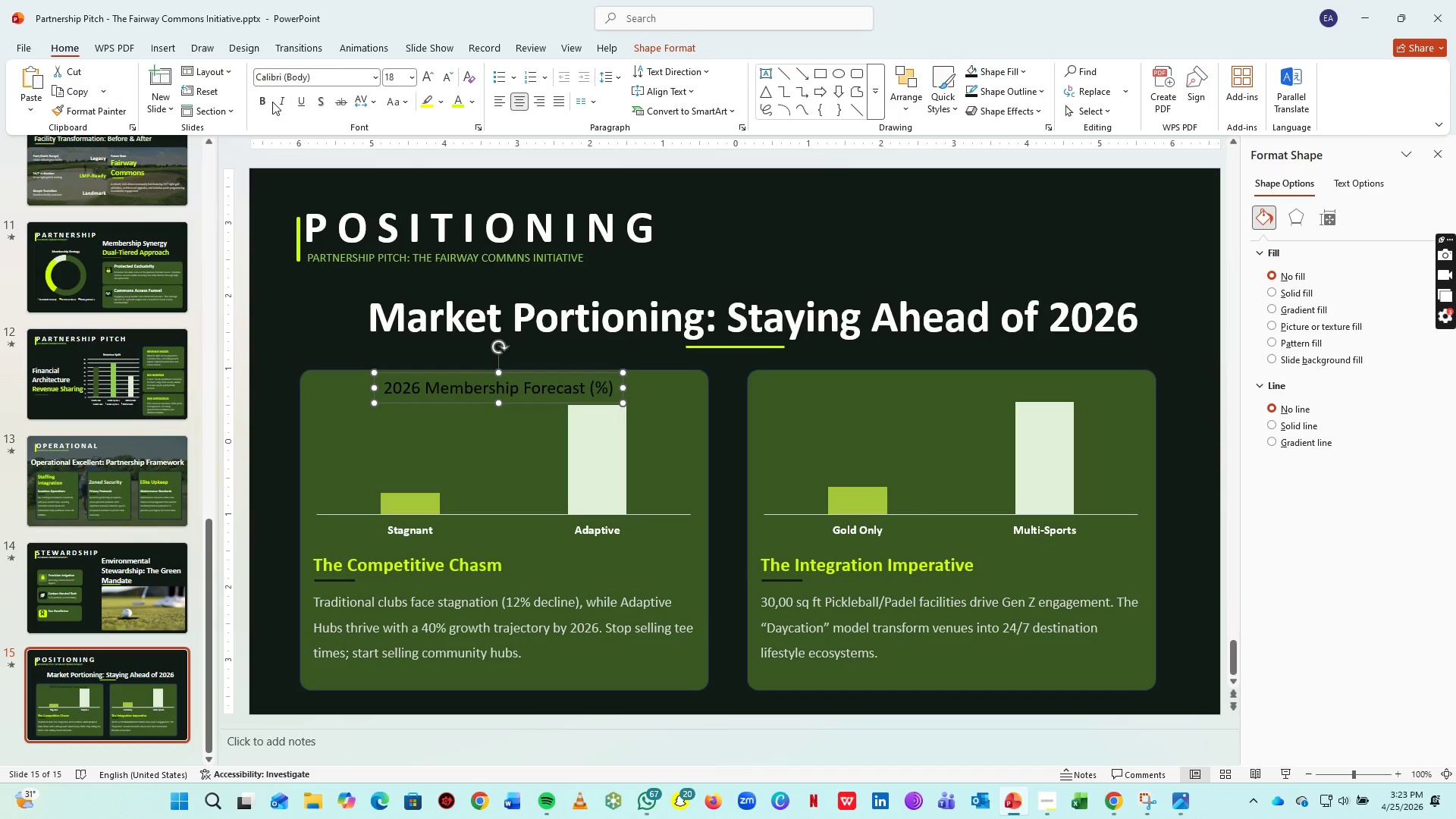 
left_click([267, 101])
 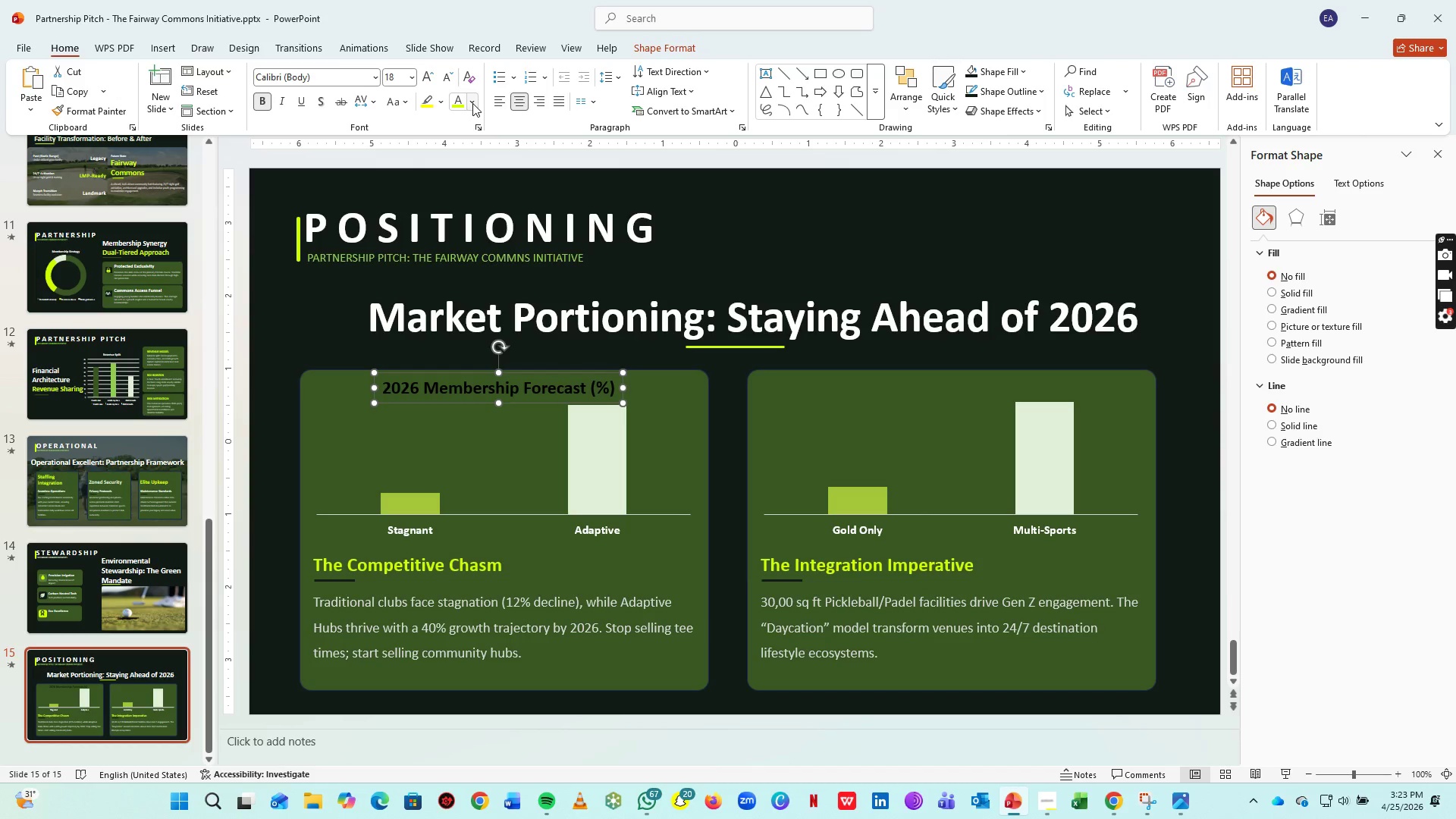 
left_click([472, 103])
 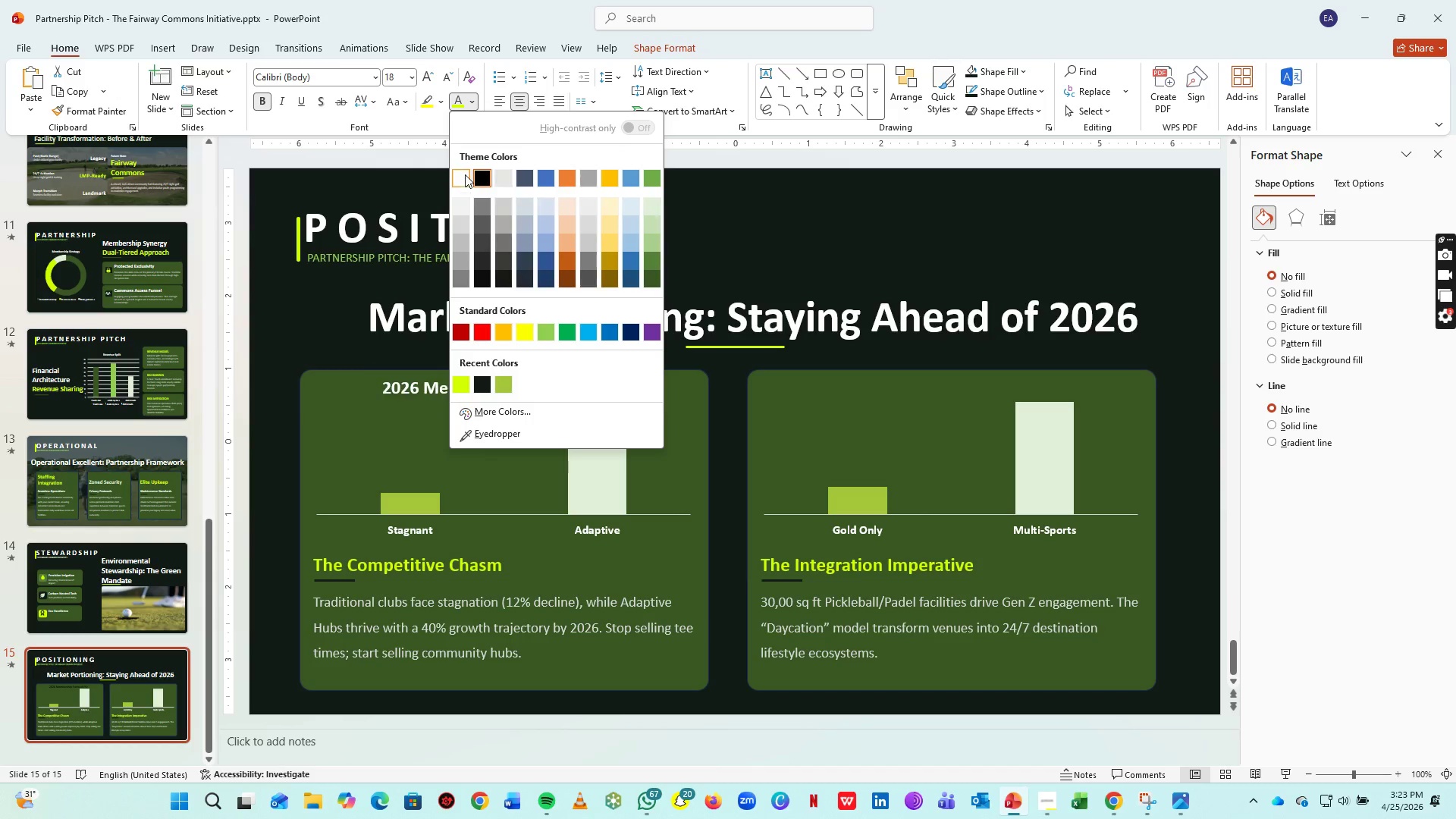 
left_click([465, 174])
 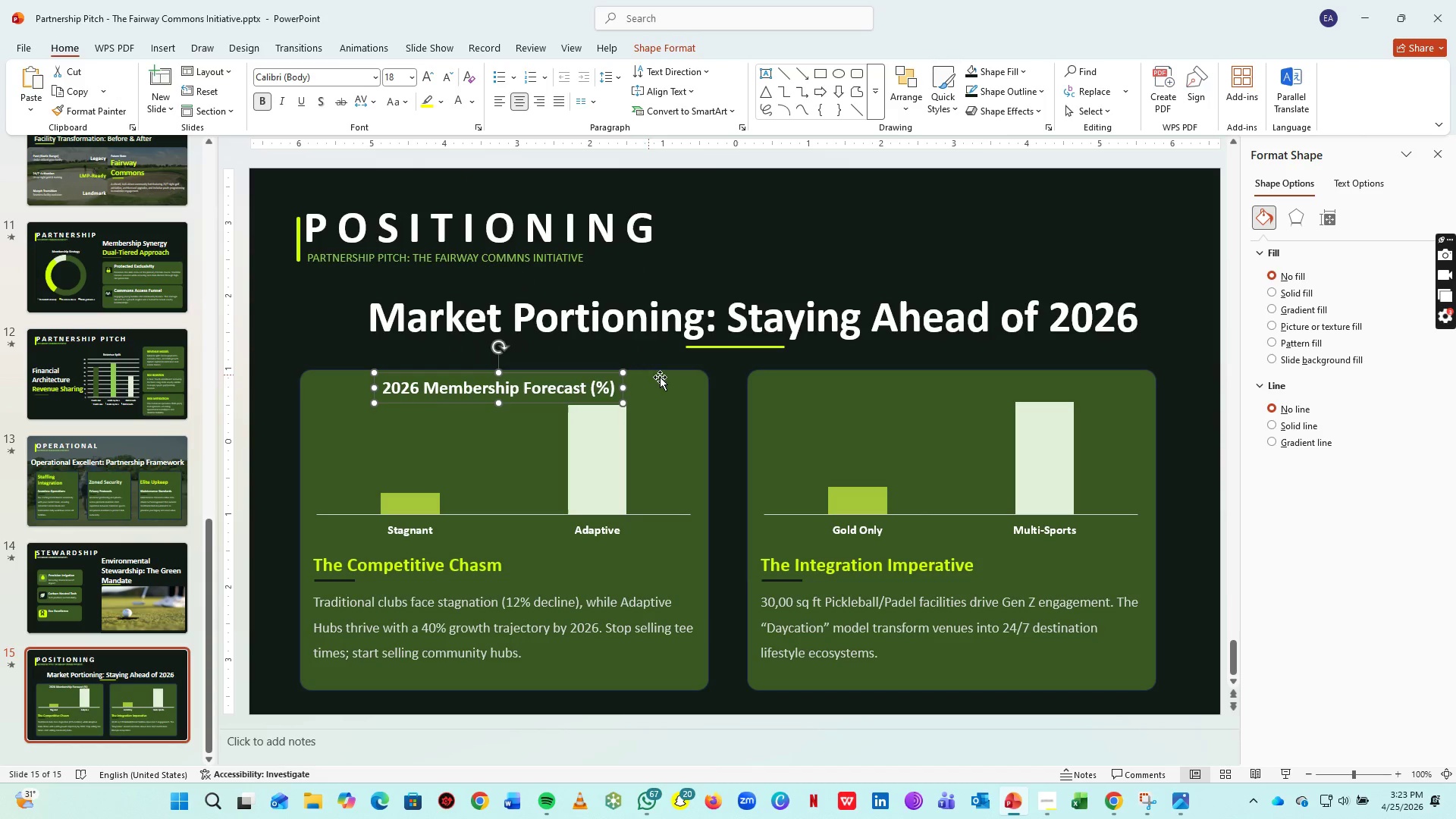 
key(Control+D)
 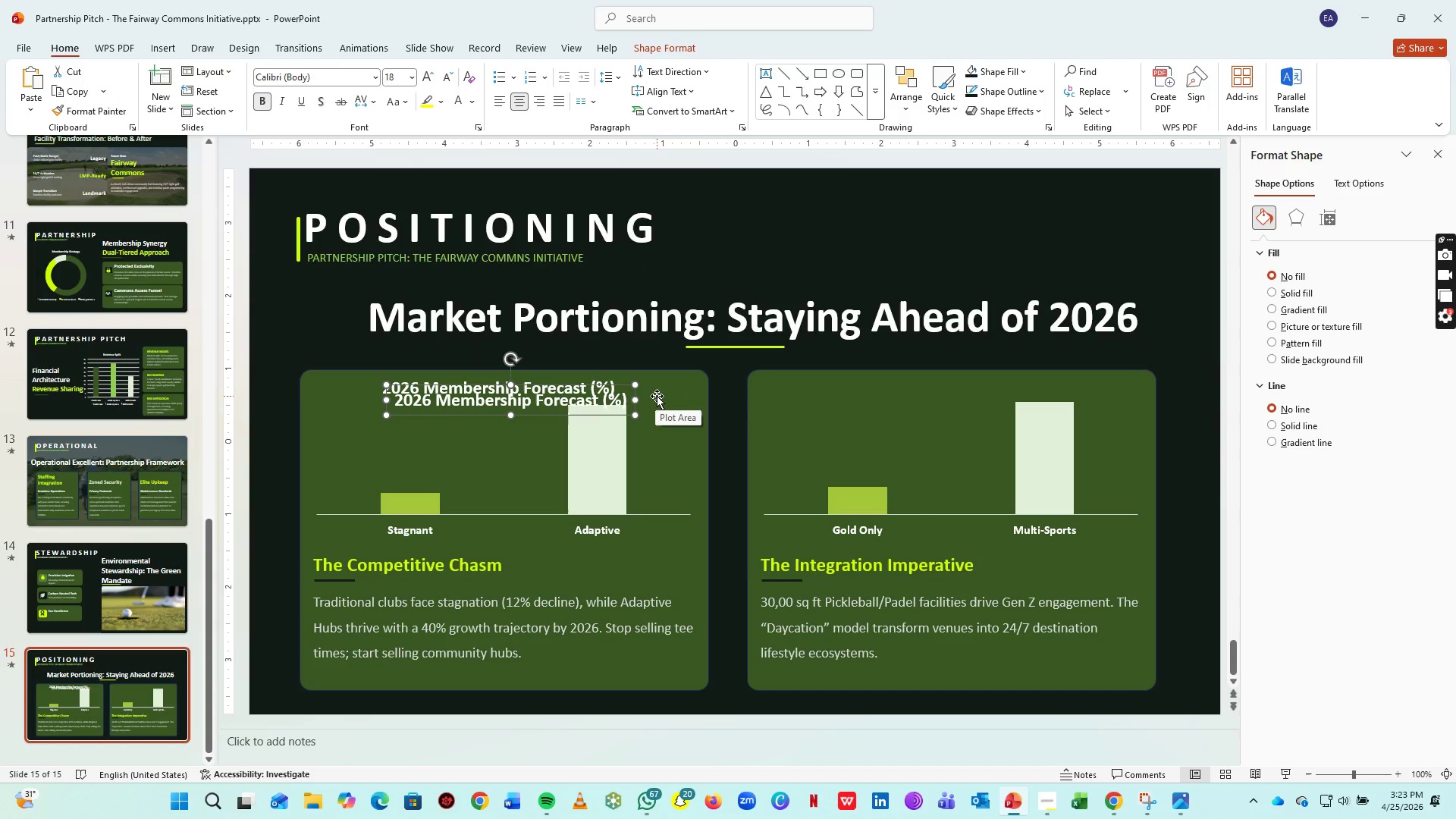 
key(Control+D)
 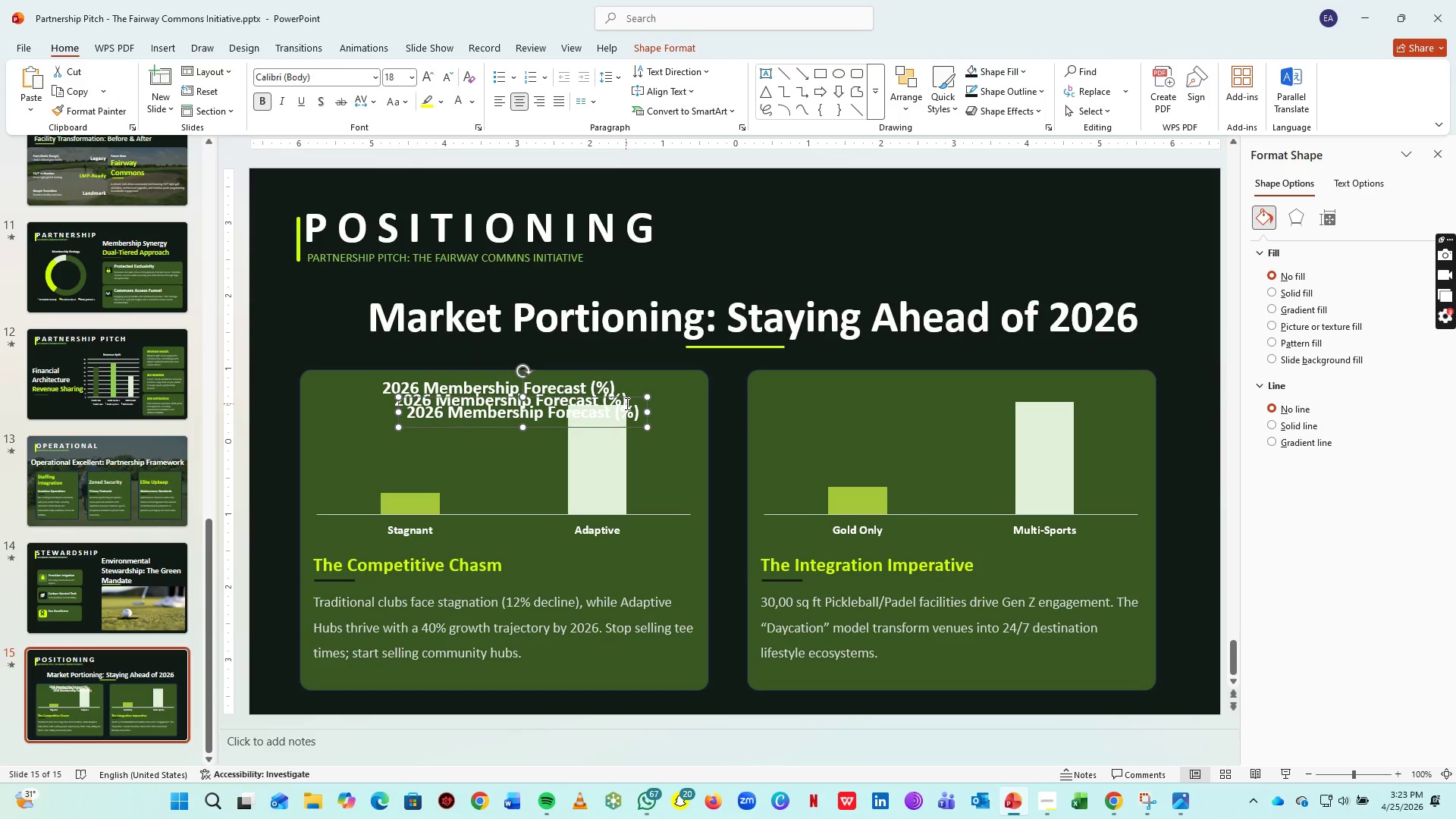 
key(Delete)
 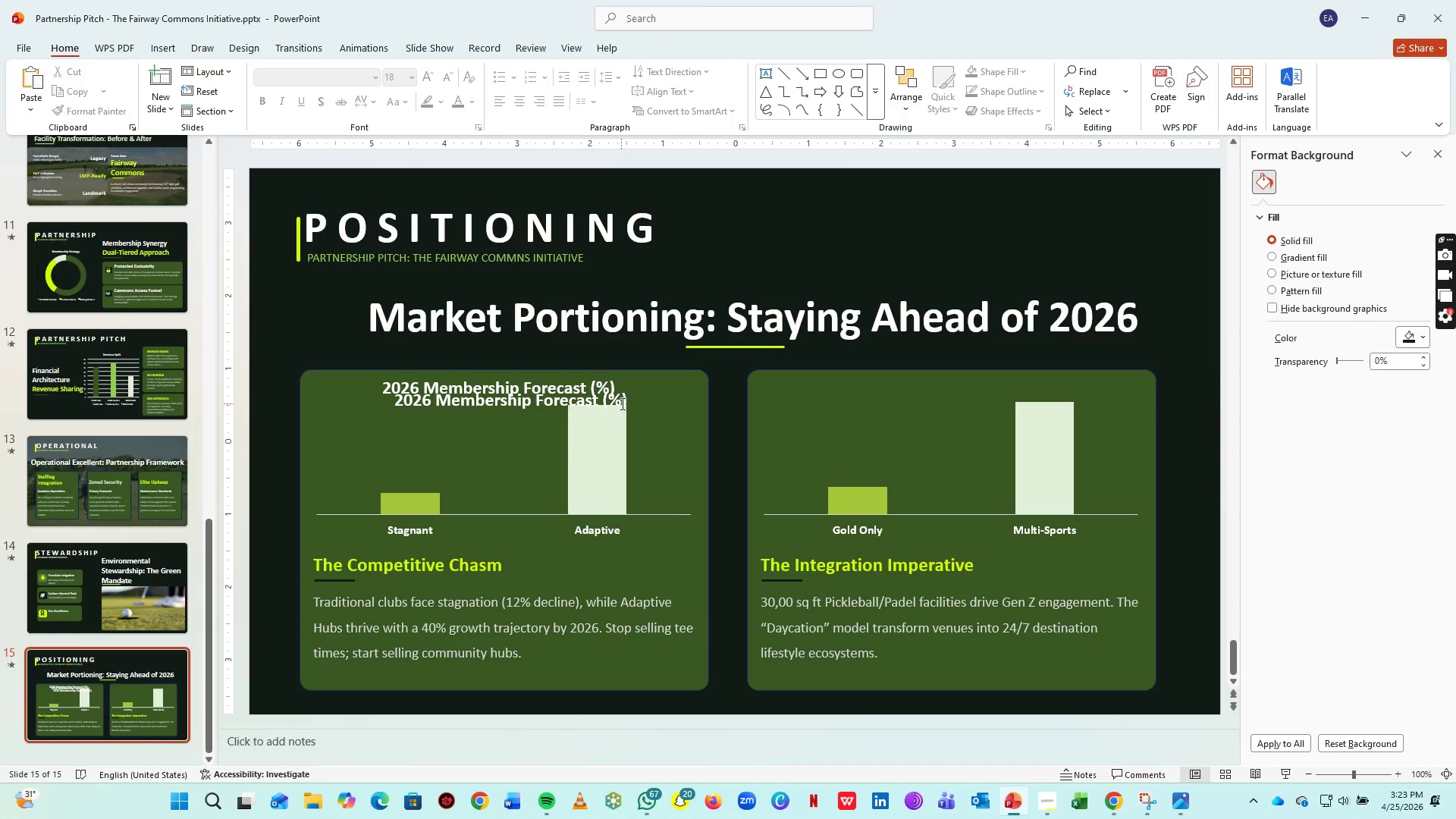 
key(Delete)
 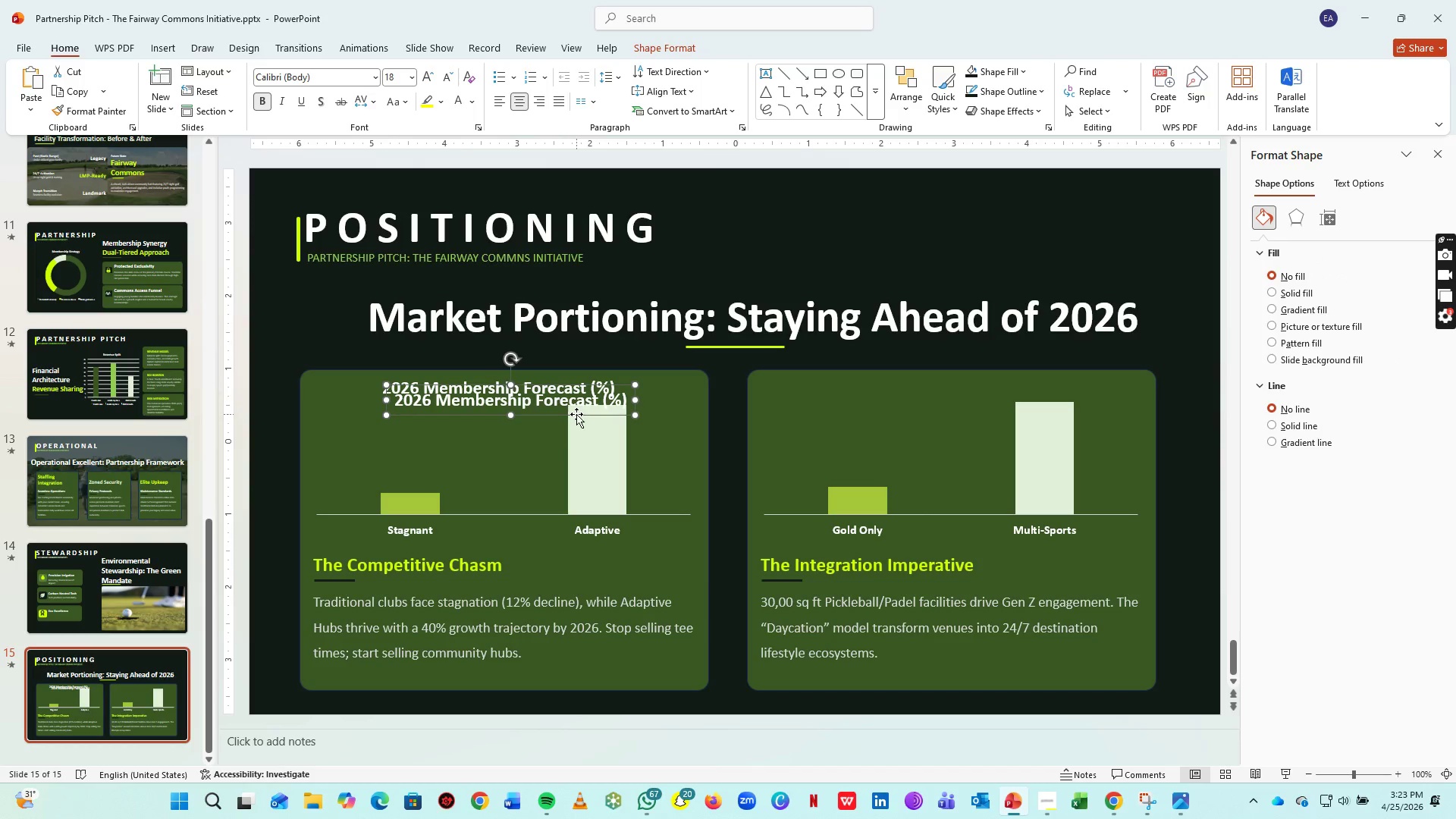 
key(Delete)
 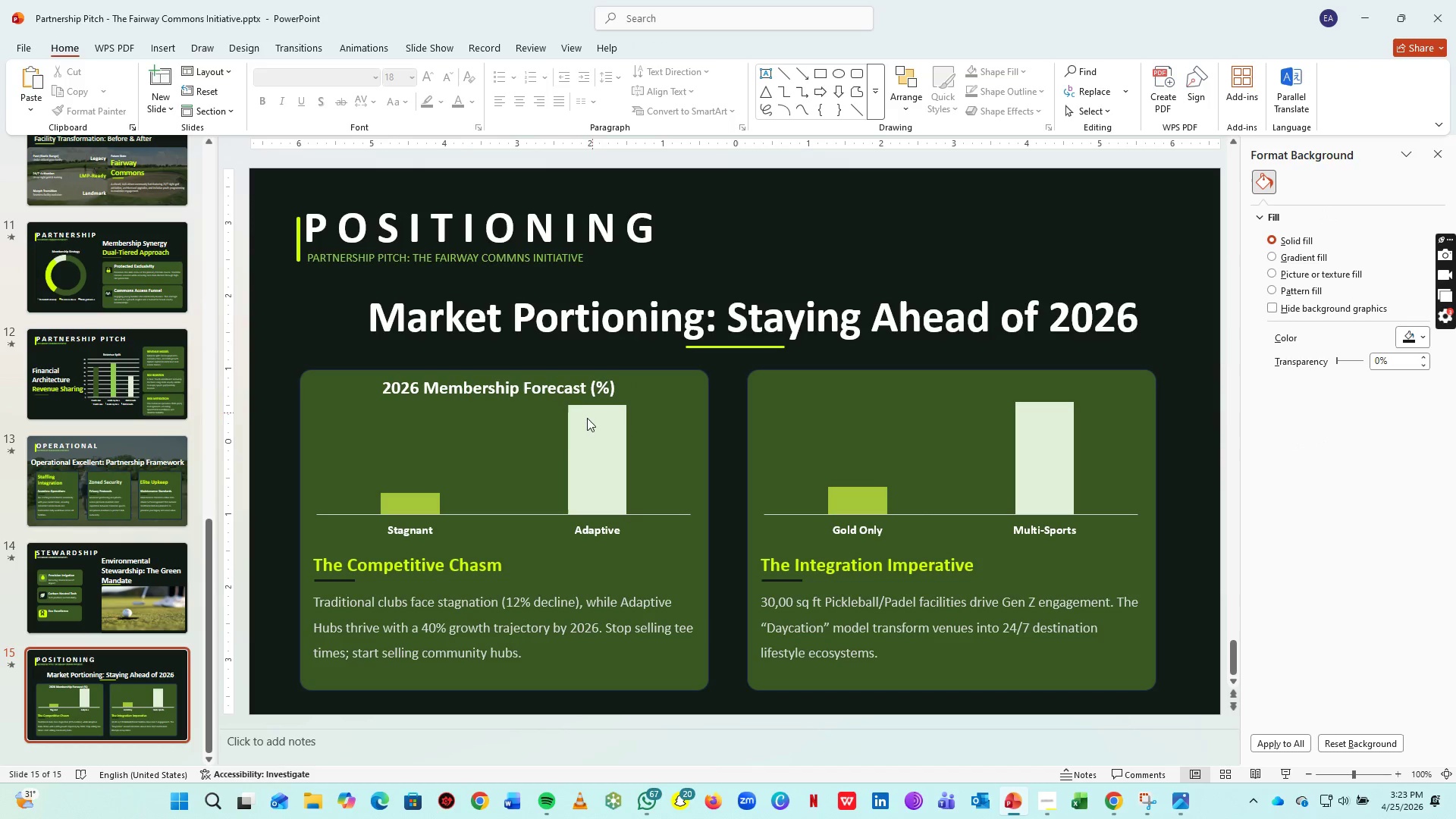 
key(Control+S)
 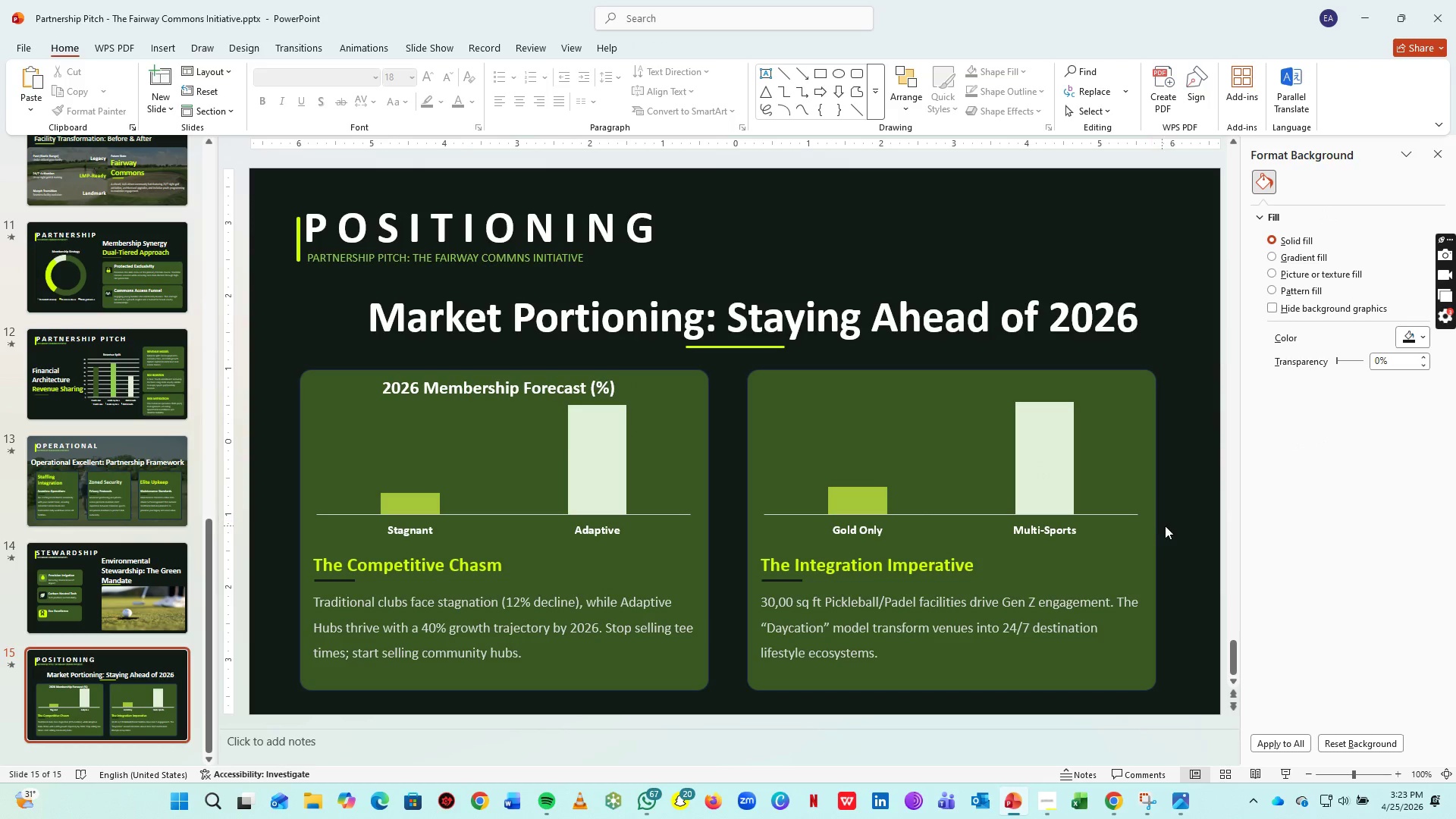 
left_click([1195, 560])
 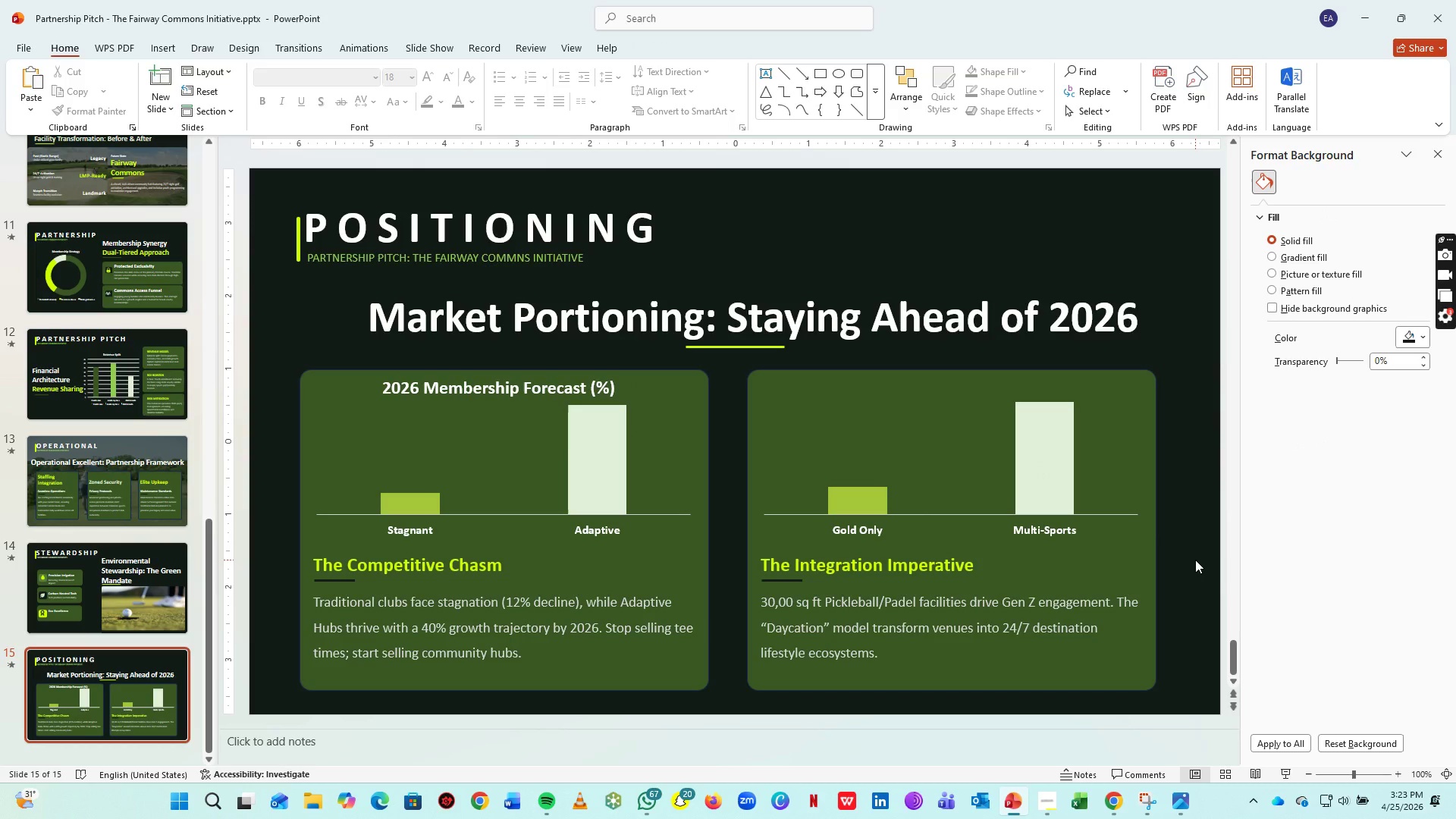 
key(Control+S)
 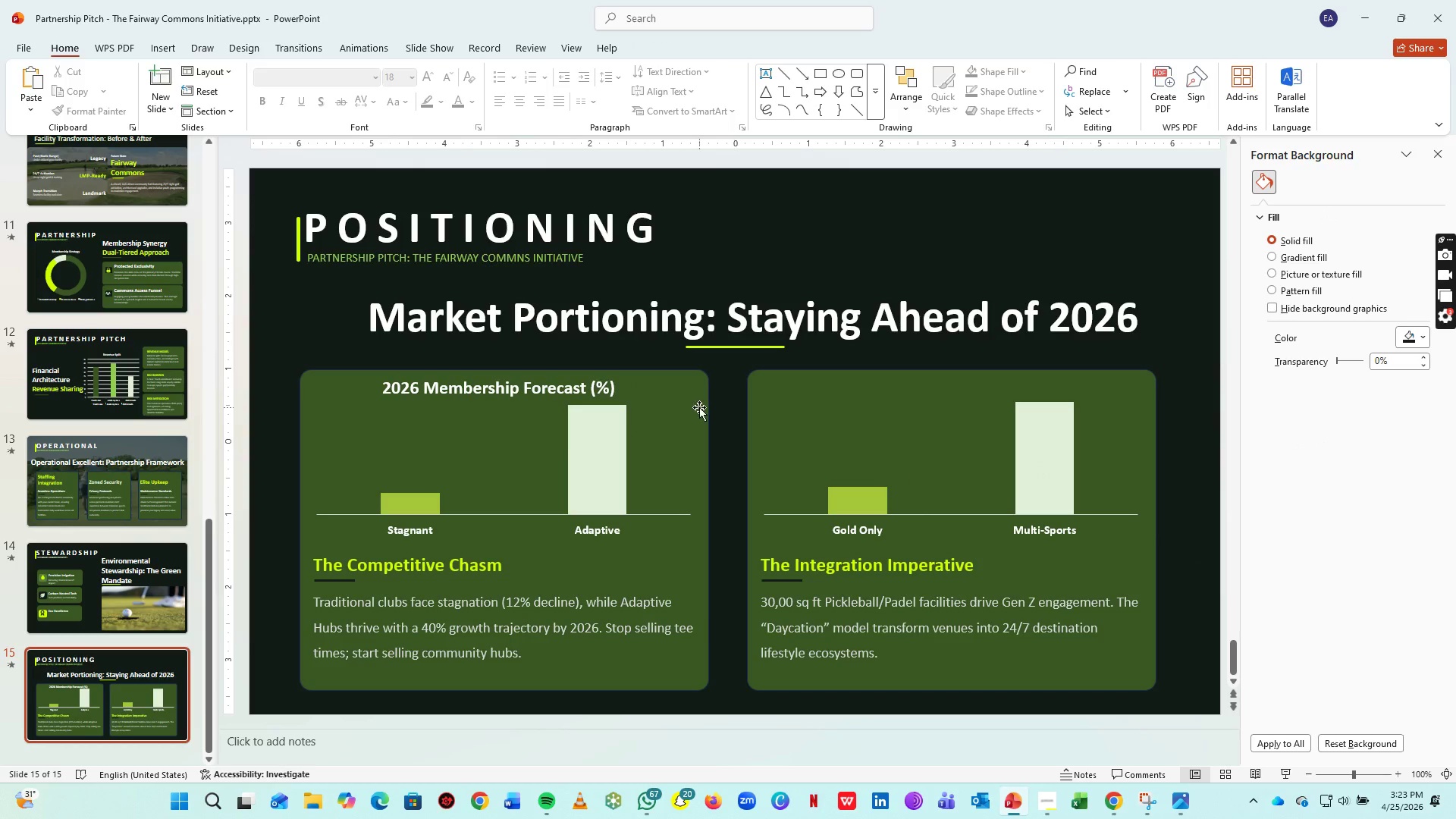 
left_click([758, 349])
 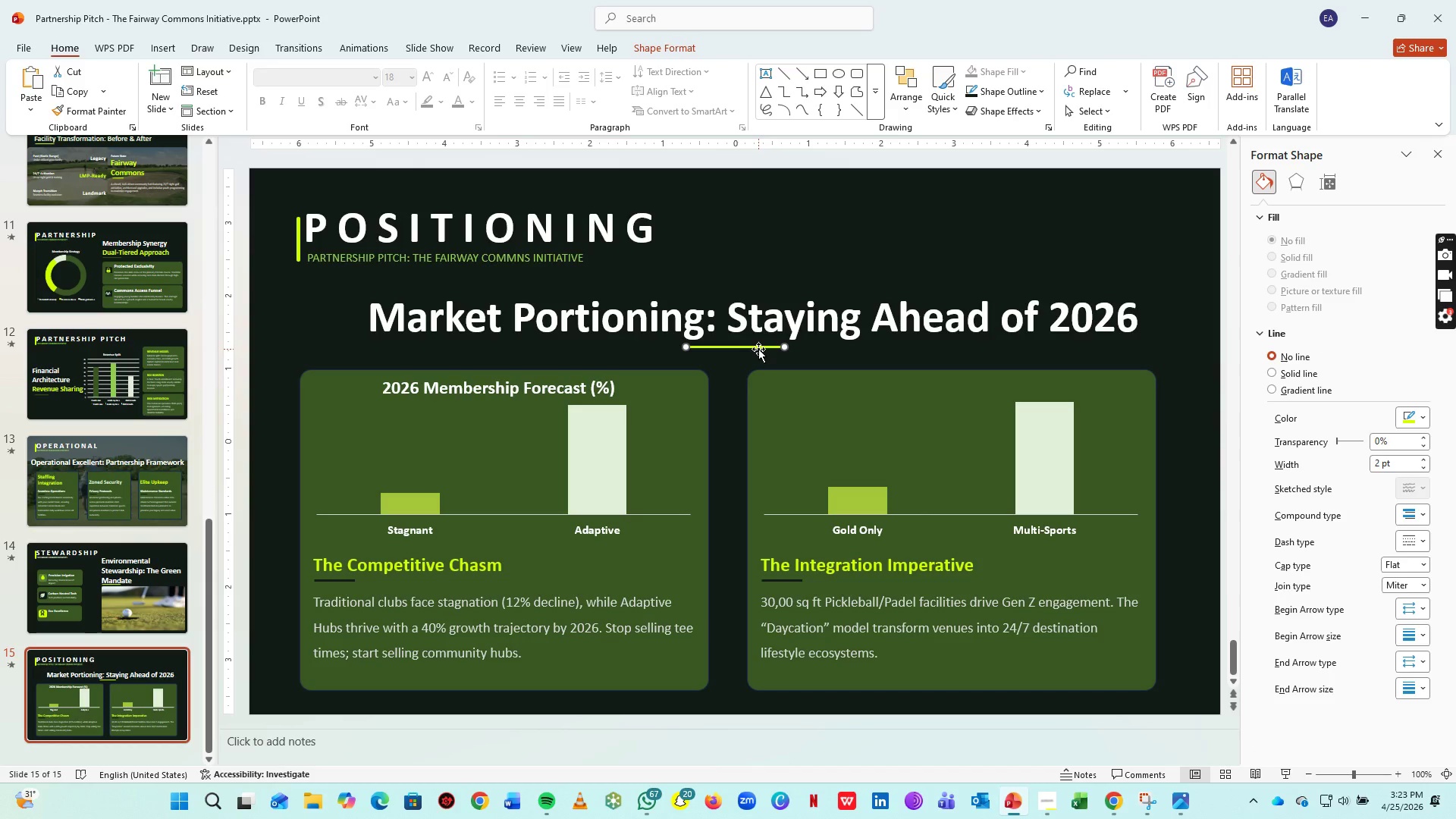 
key(ArrowDown)
 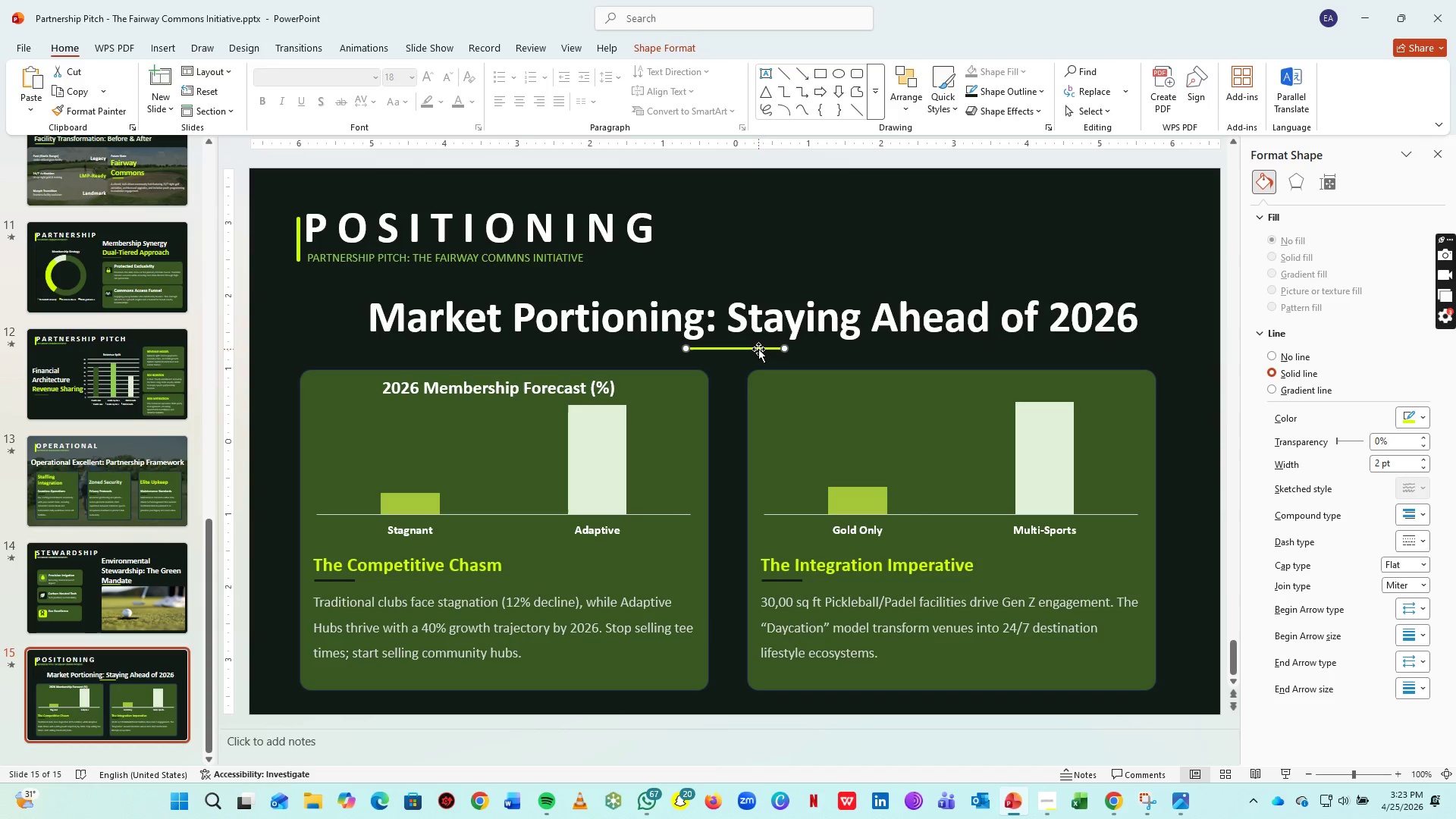 
key(ArrowDown)
 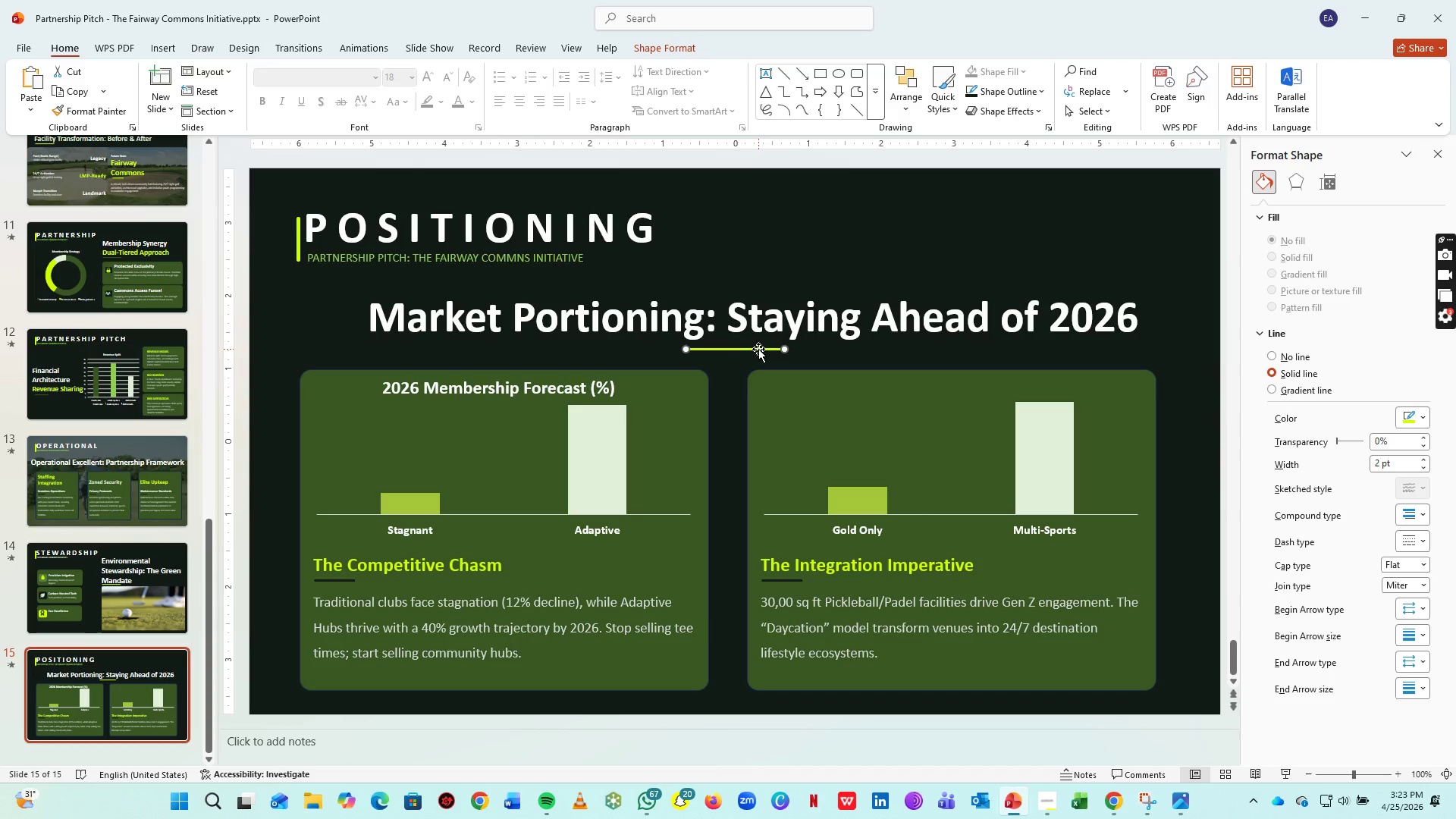 
key(ArrowDown)
 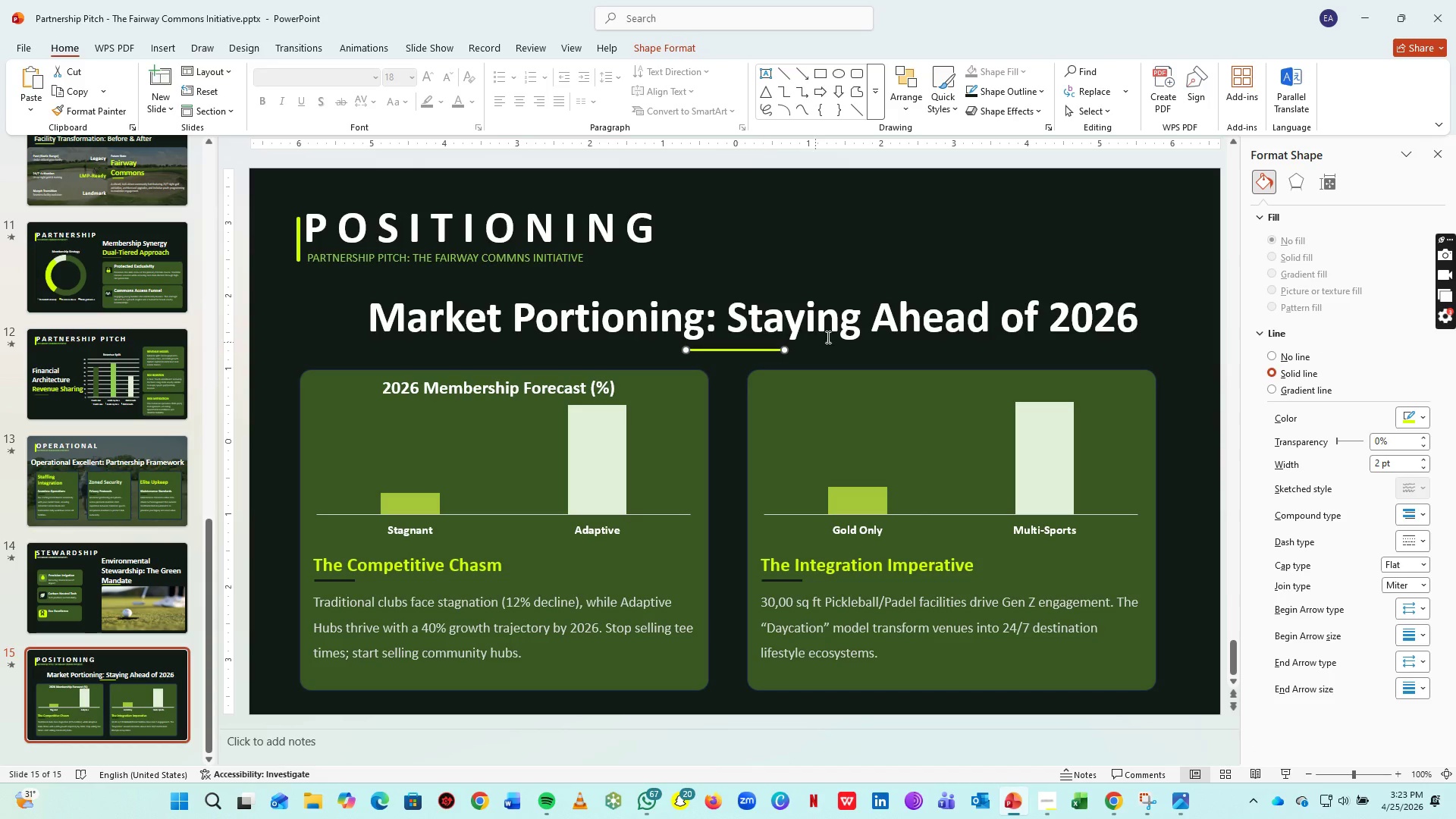 
key(ArrowDown)
 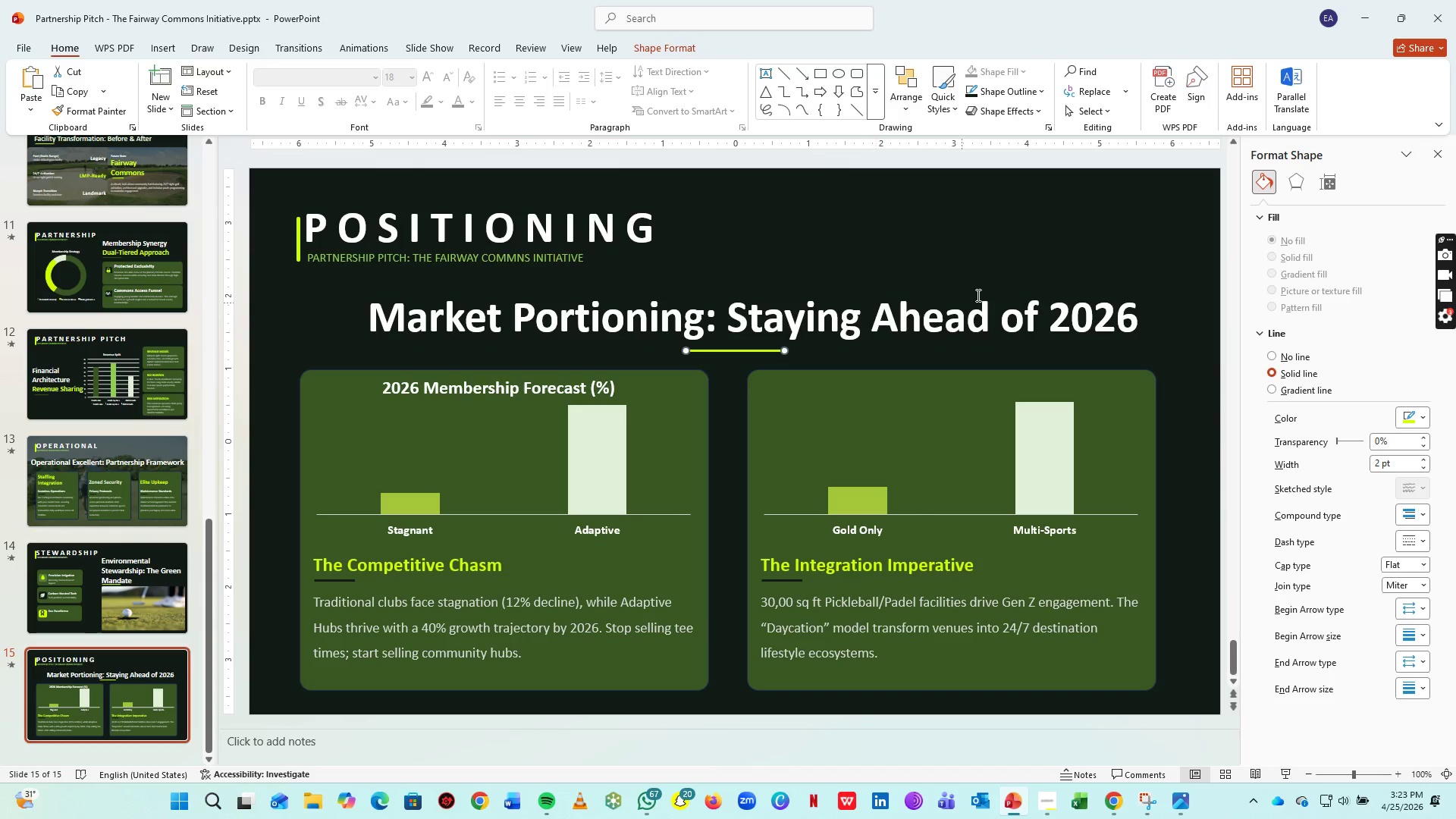 
key(ArrowDown)
 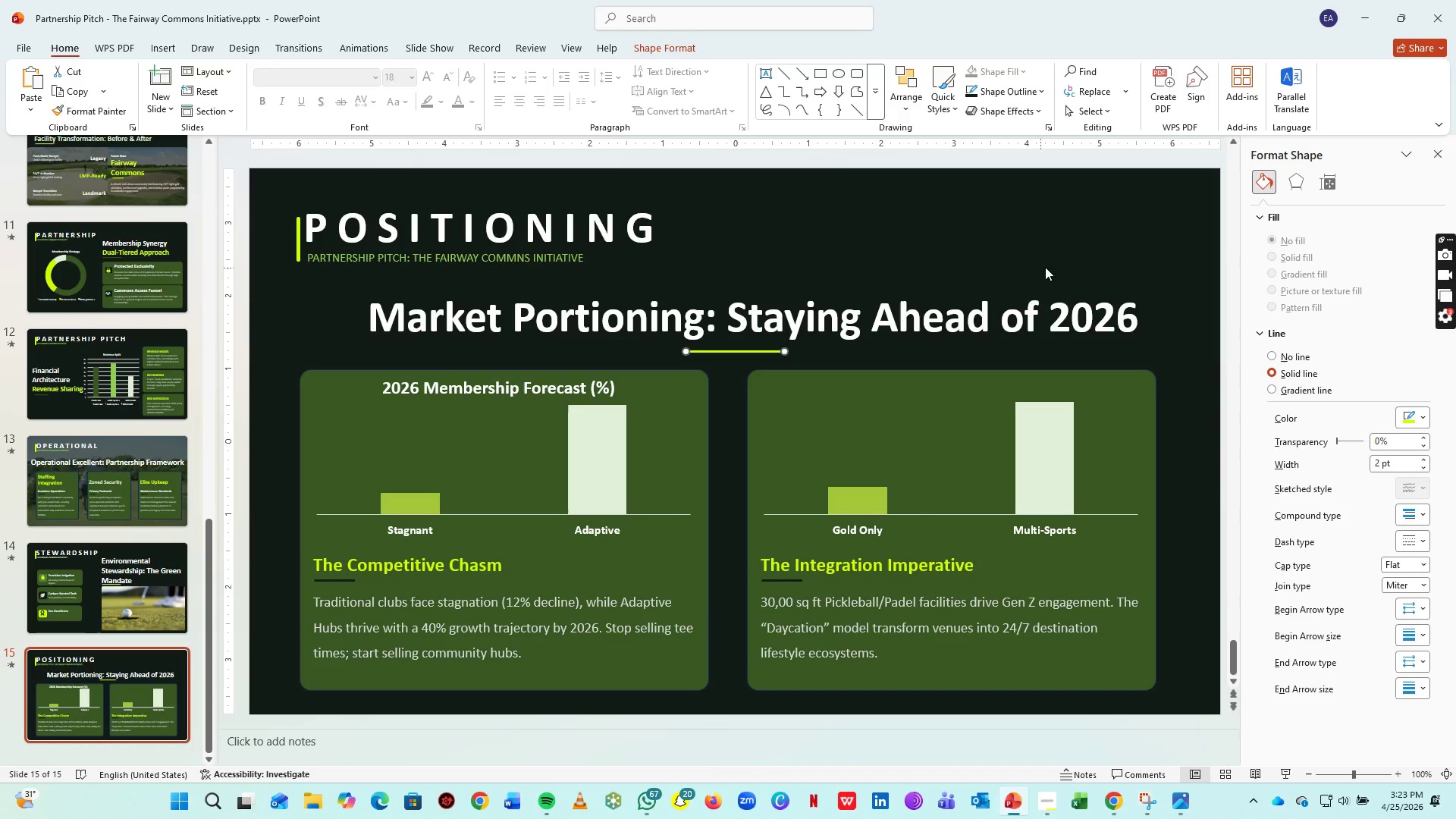 
key(ArrowDown)
 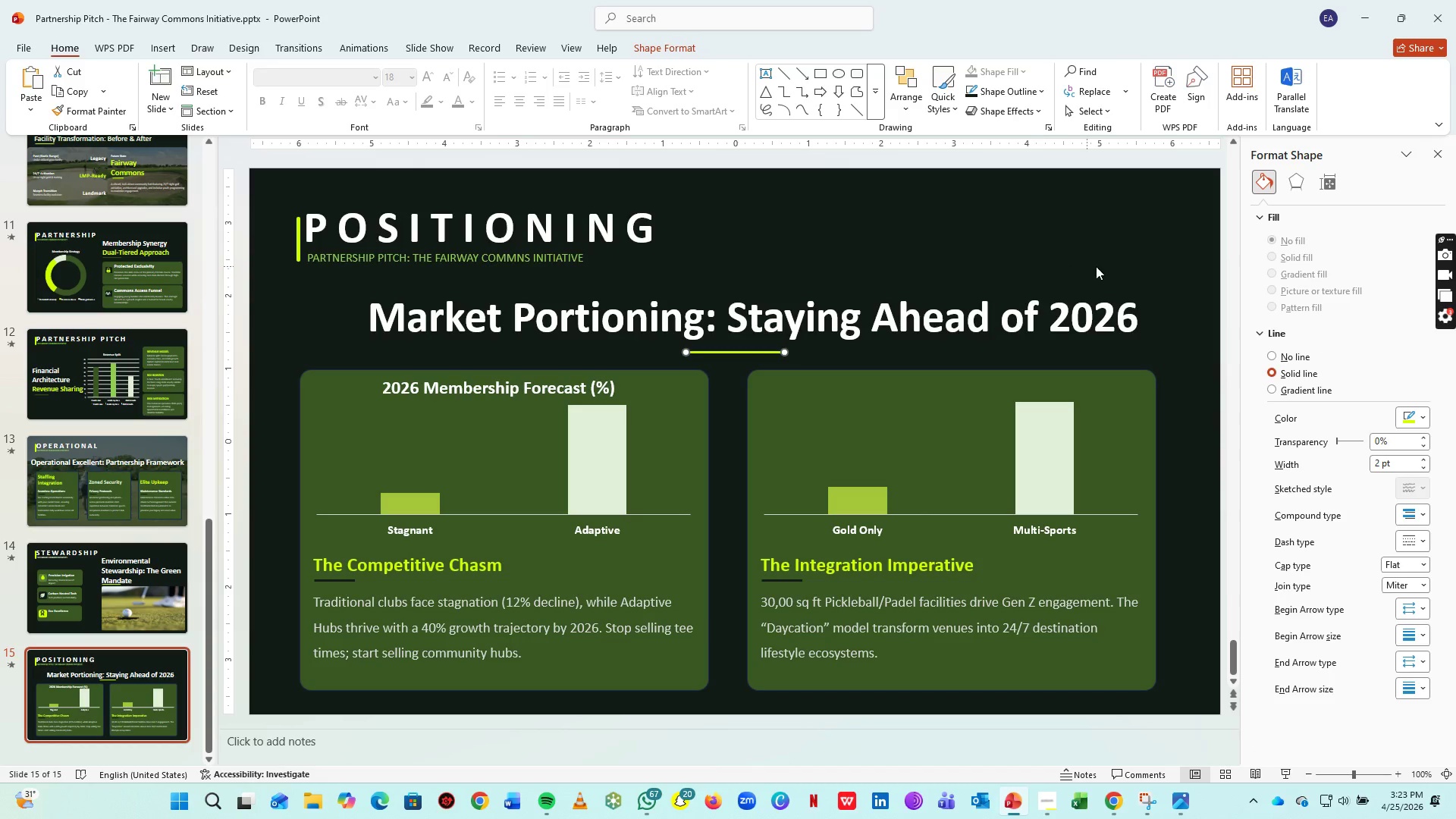 
key(ArrowDown)
 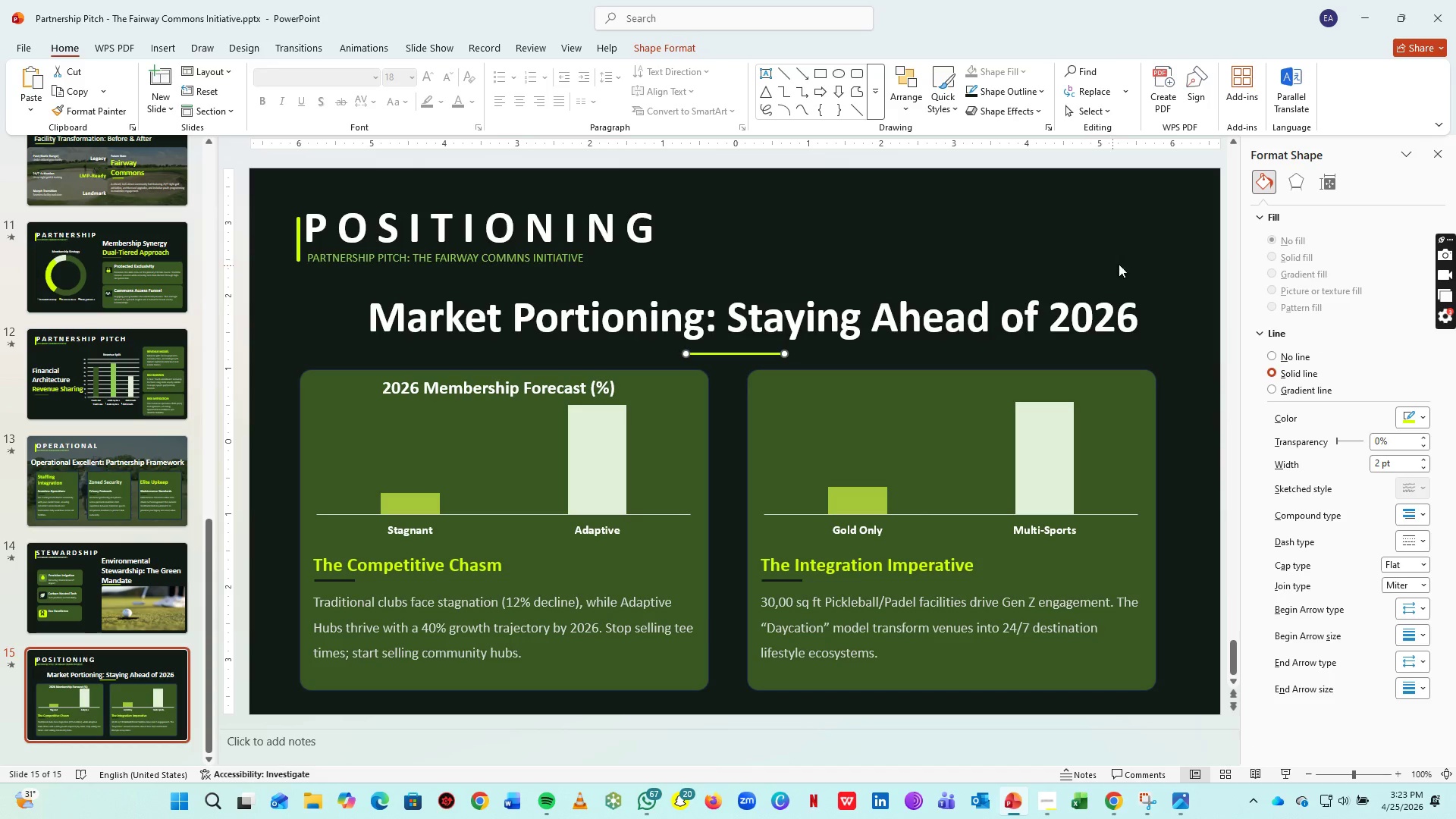 
key(ArrowDown)
 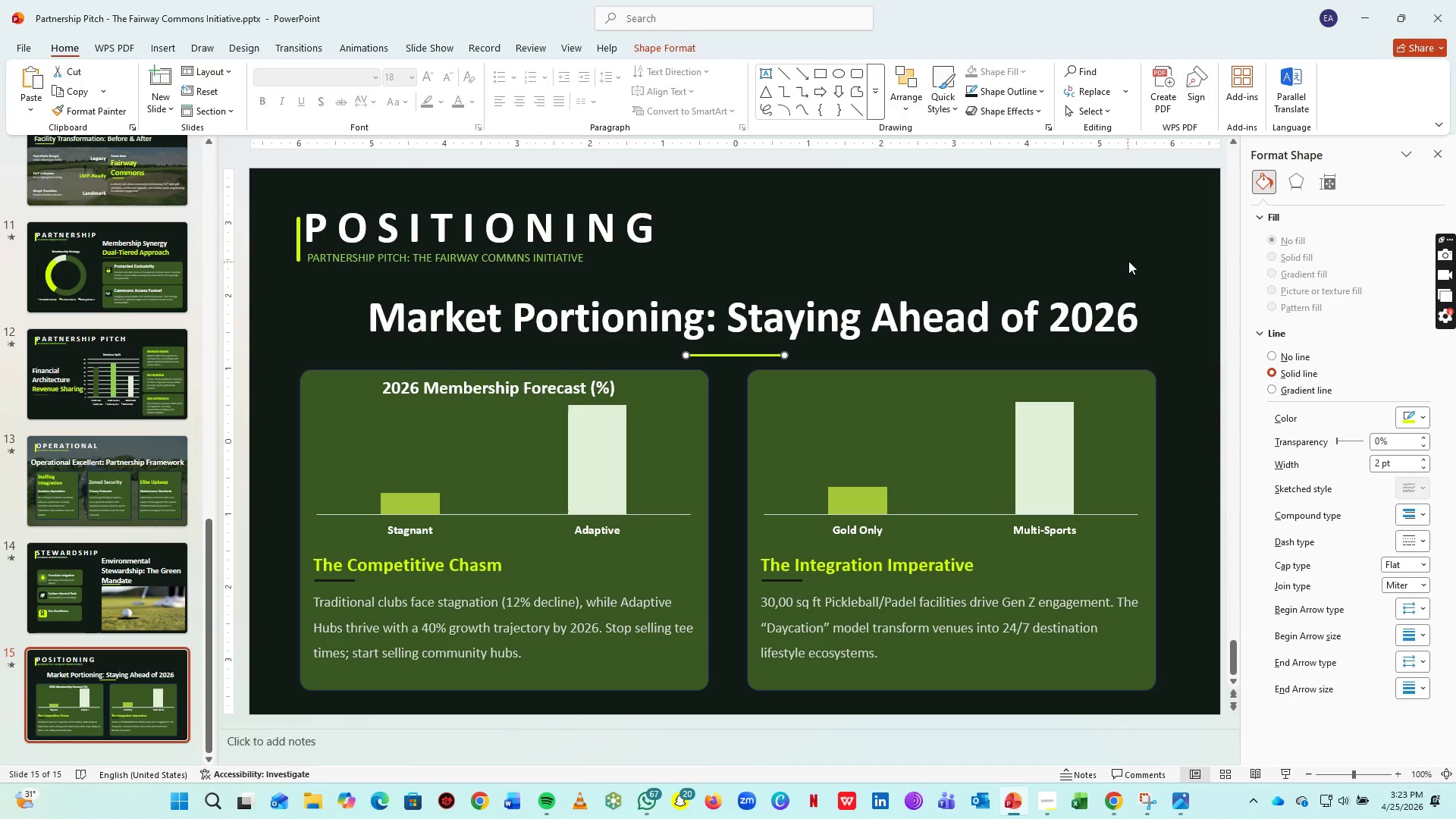 
key(ArrowDown)
 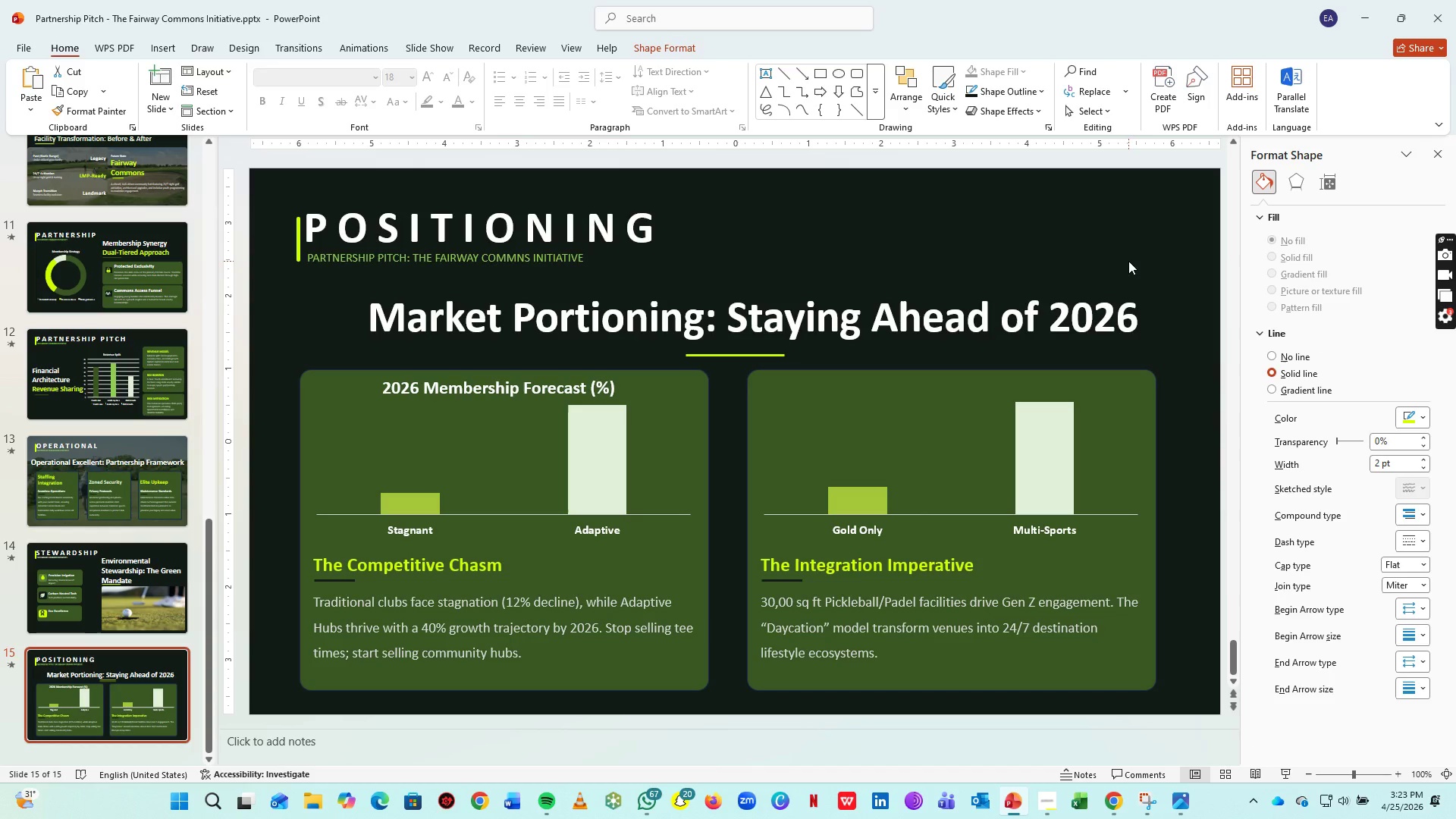 
left_click([1128, 261])
 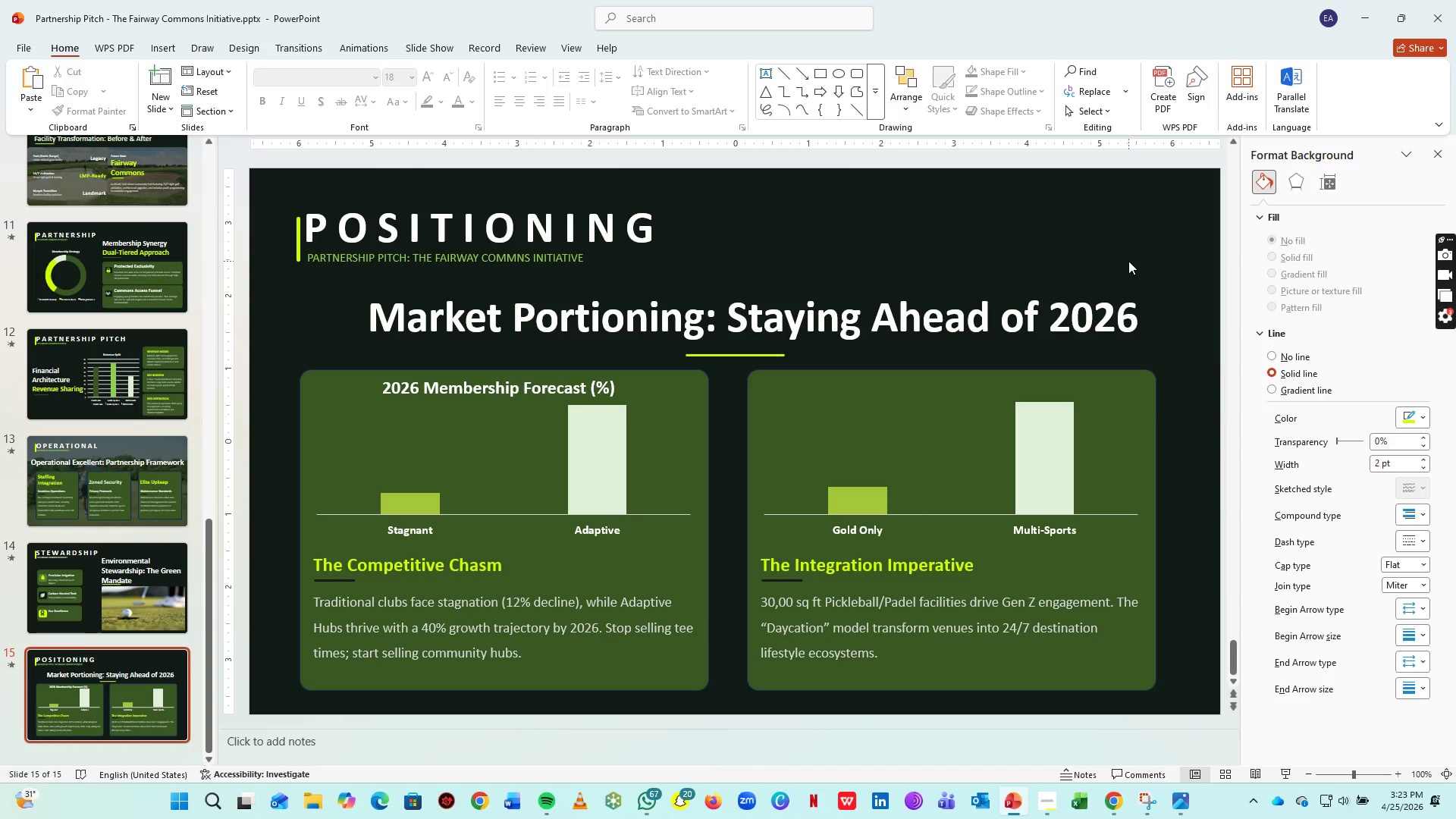 
key(Control+S)
 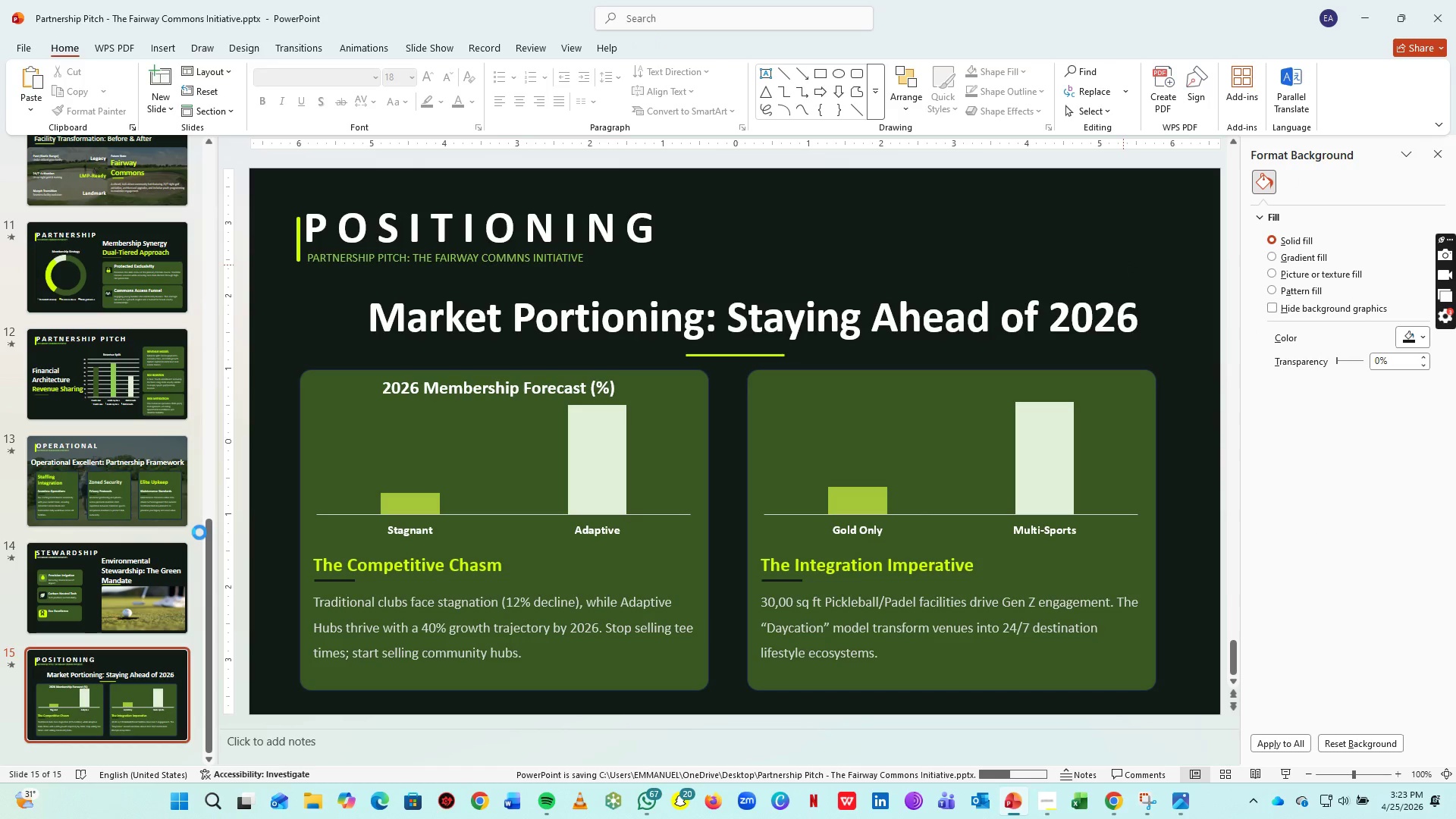 
scroll: coordinate [234, 543], scroll_direction: down, amount: 4.0
 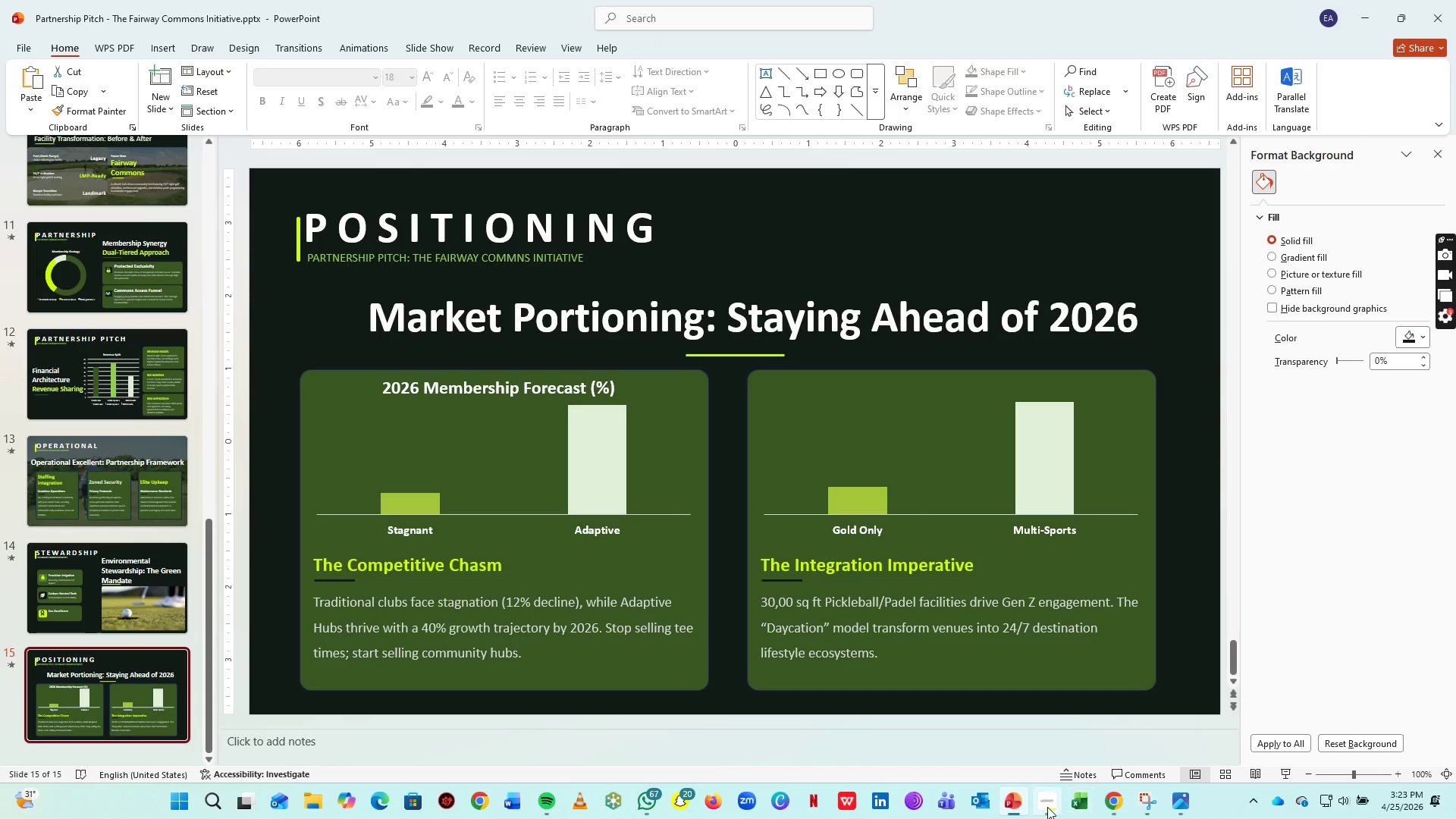 
left_click([1047, 807])